 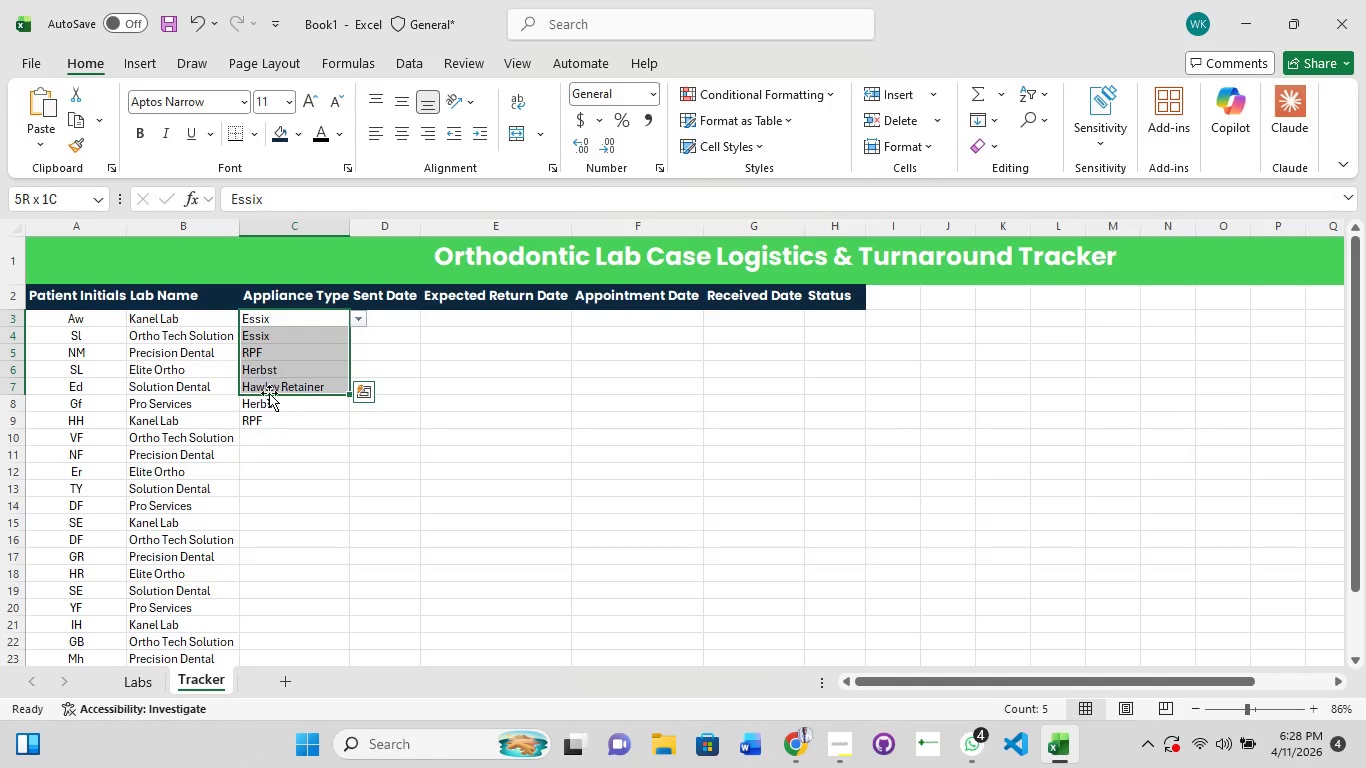 
key(Shift+ShiftLeft)
 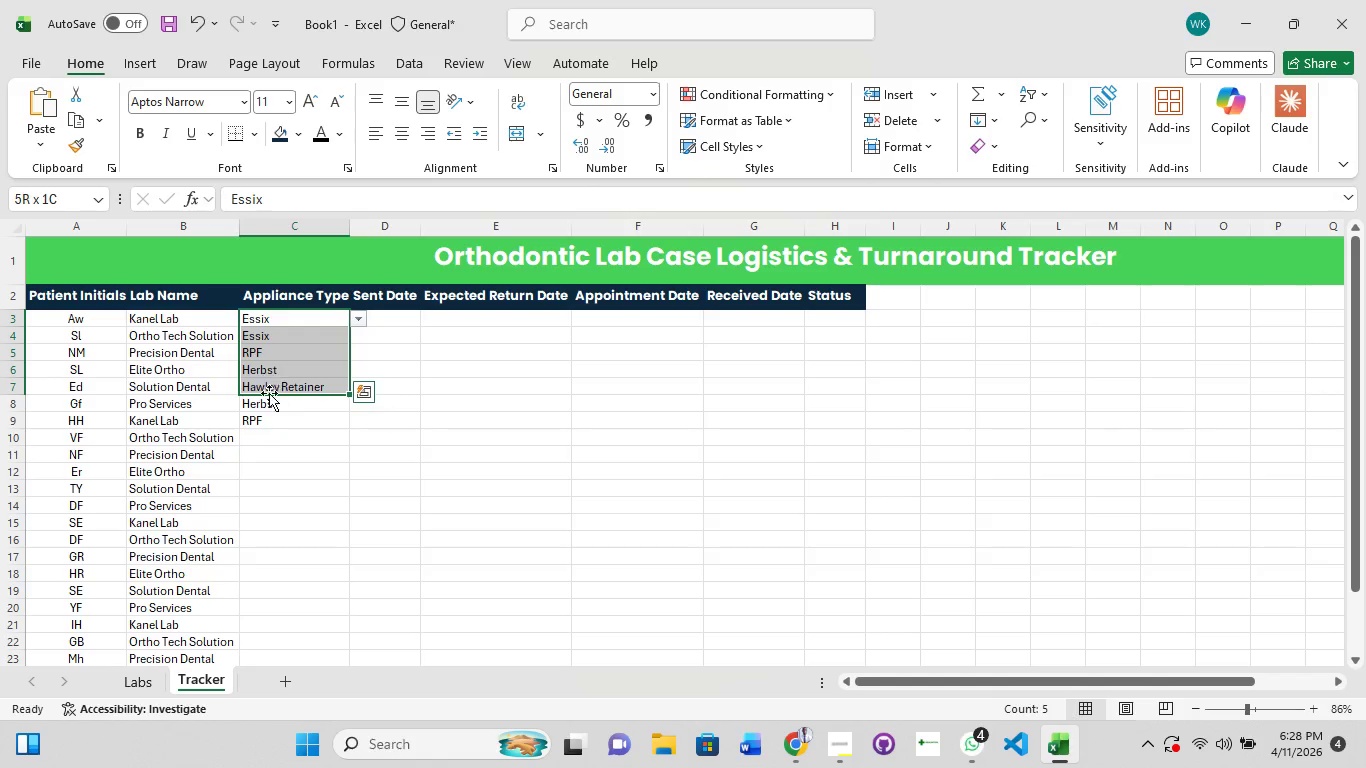 
key(Shift+ShiftLeft)
 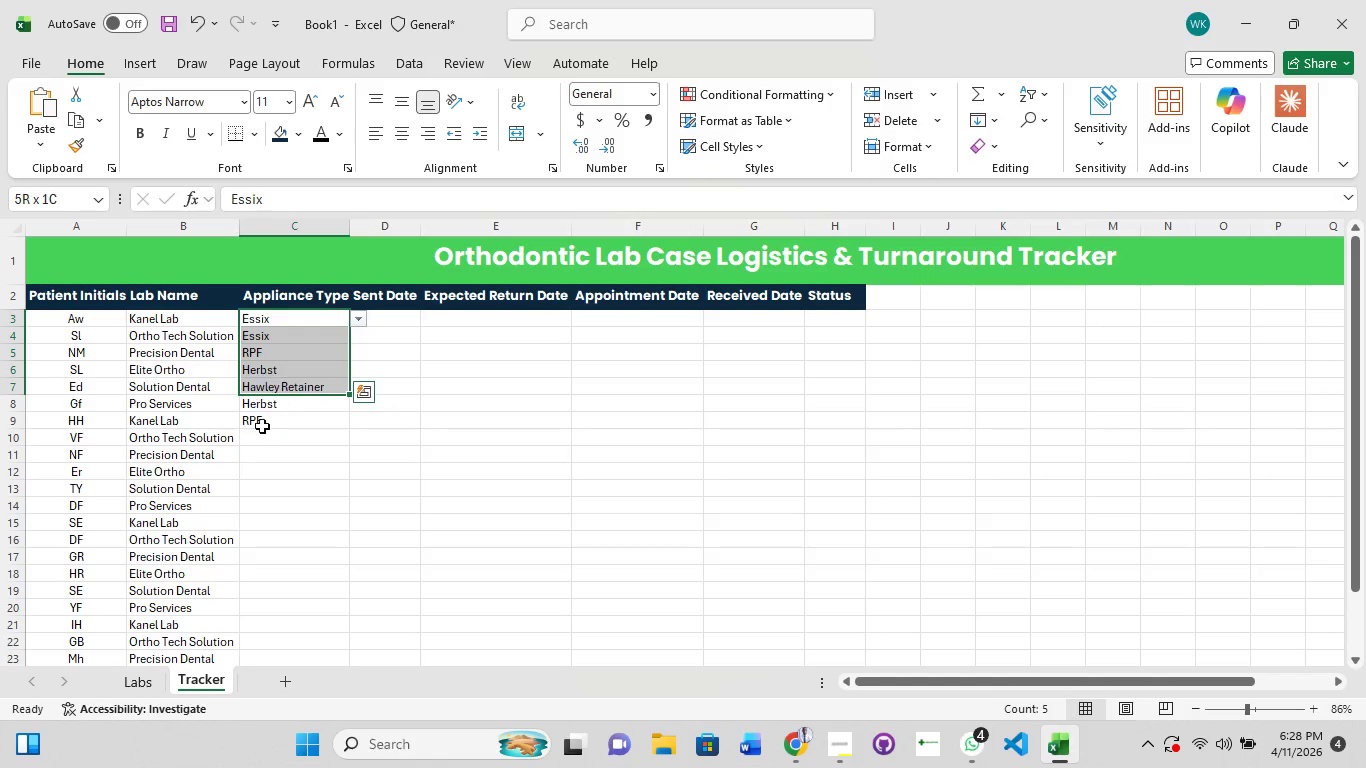 
key(Shift+ShiftLeft)
 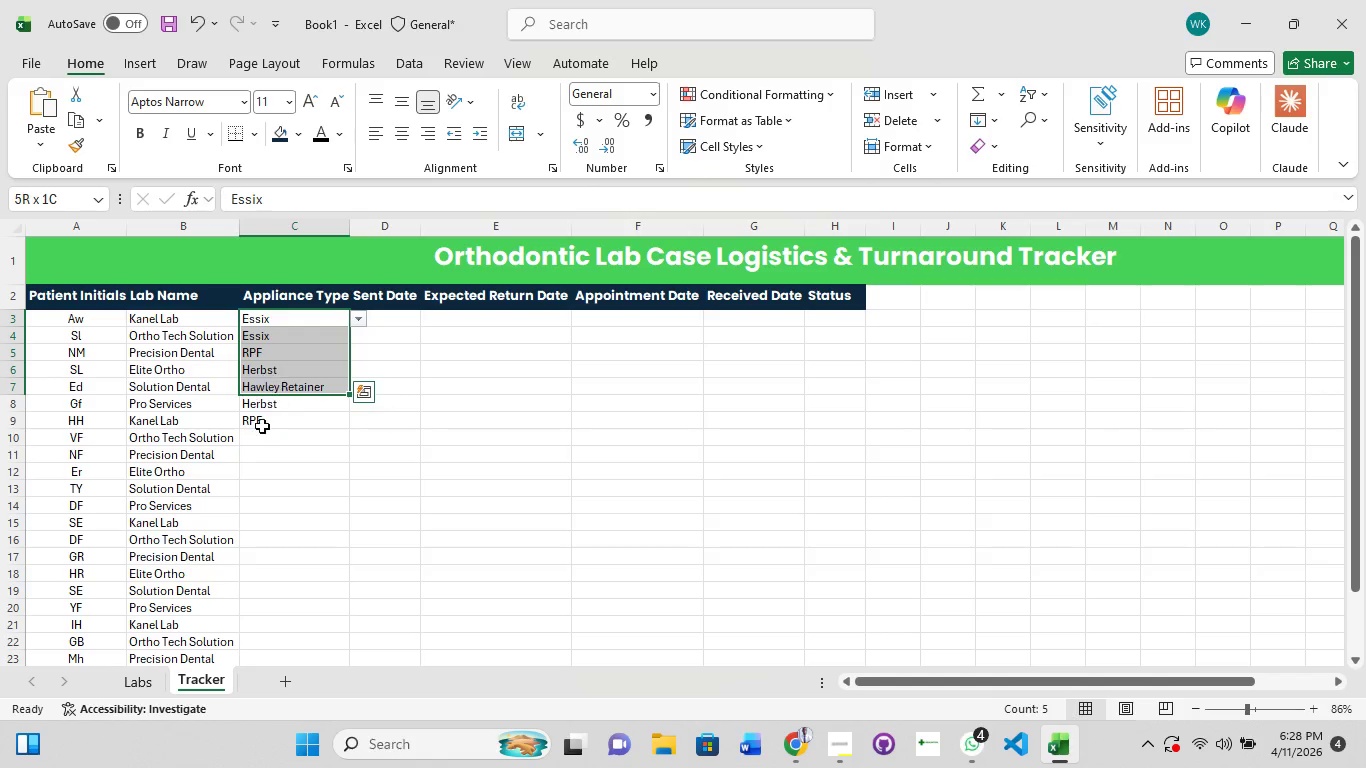 
key(Shift+ShiftLeft)
 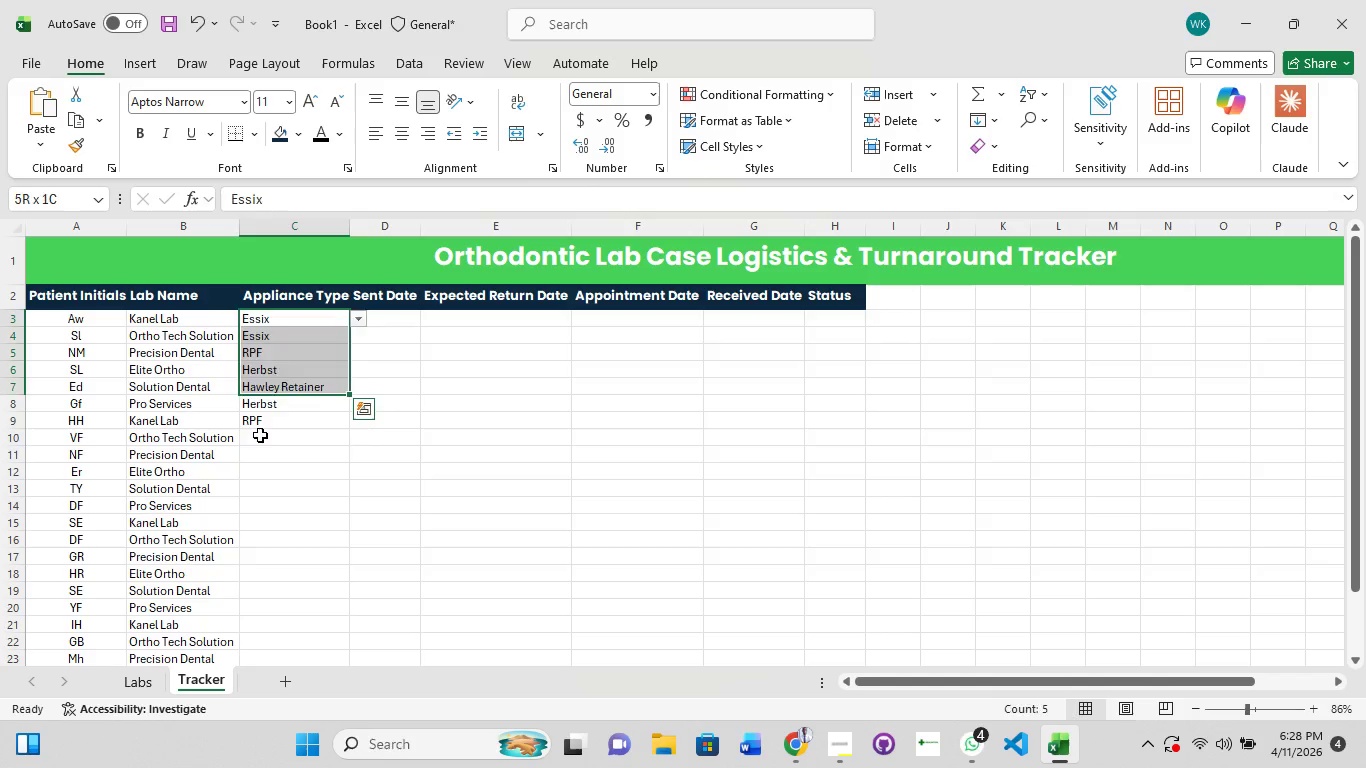 
left_click([260, 435])
 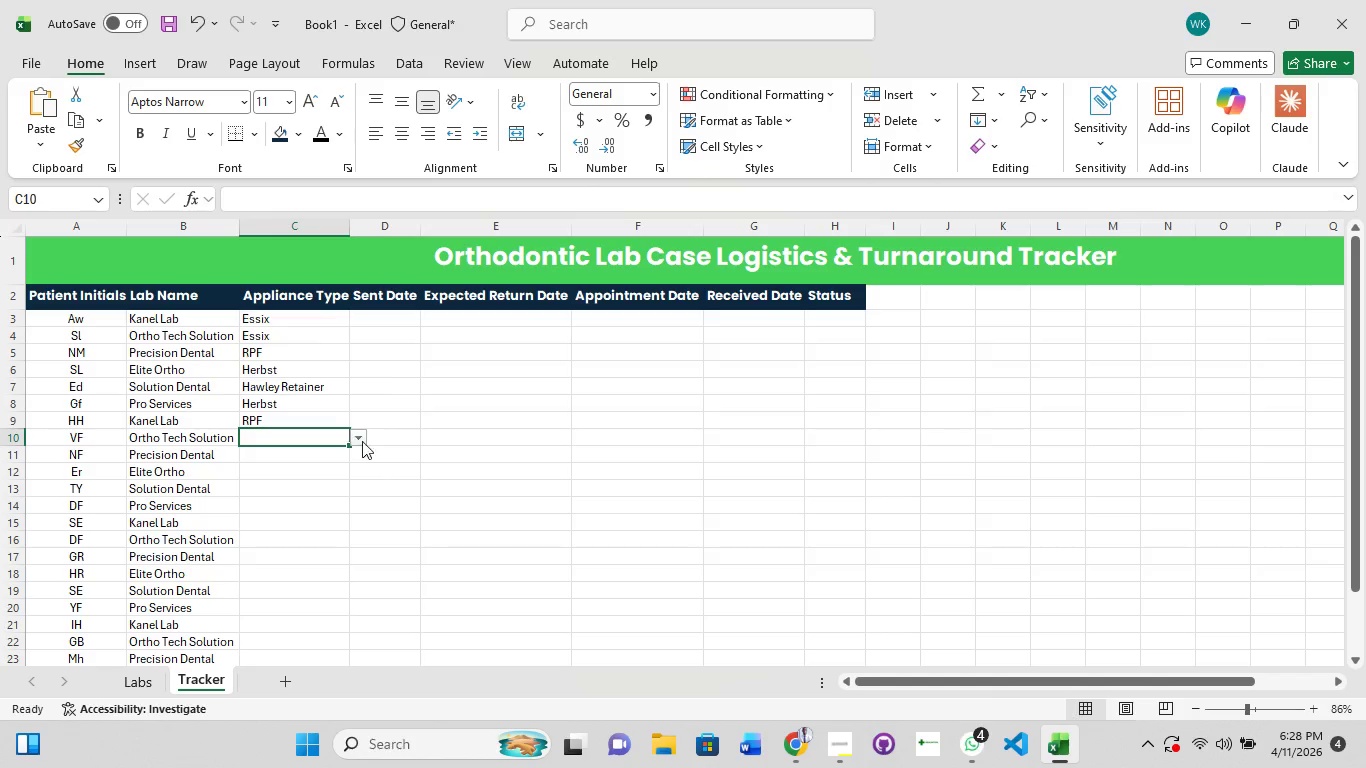 
mouse_move([347, 449])
 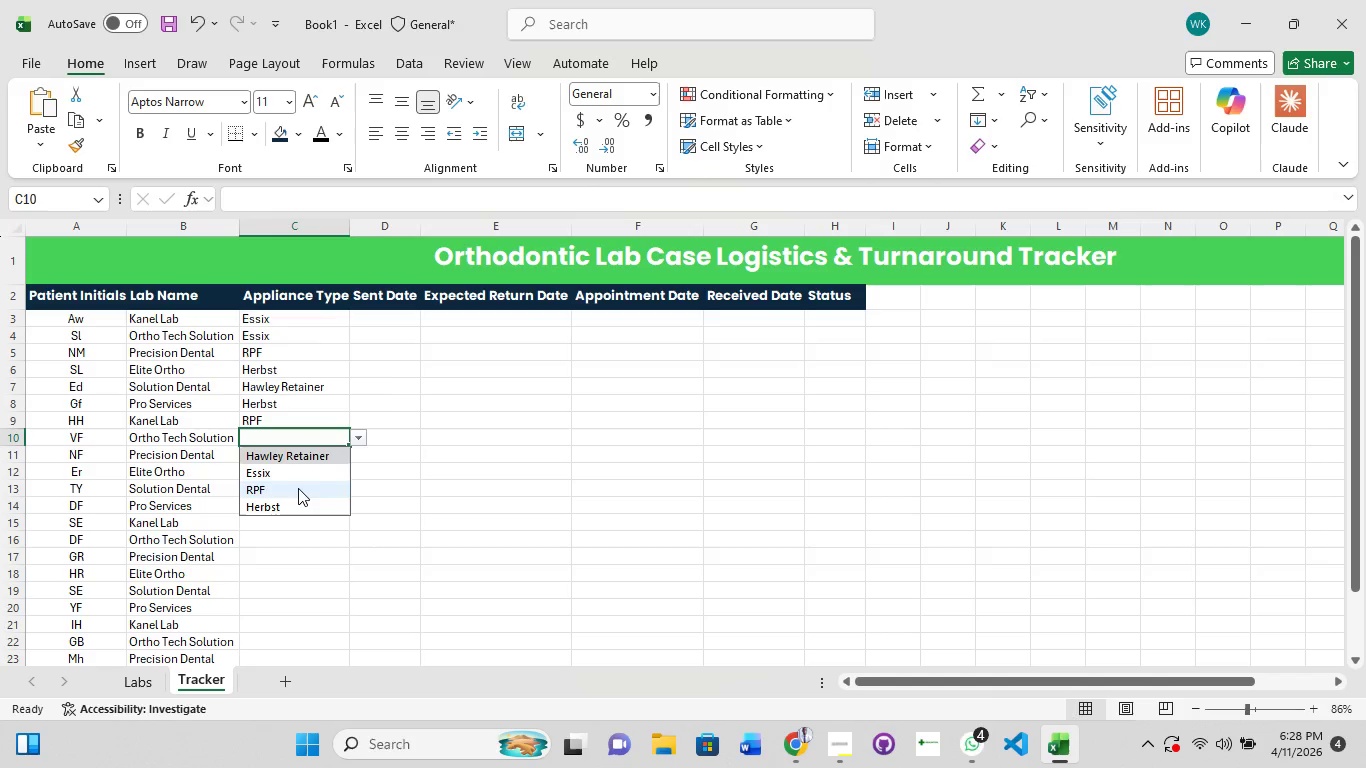 
left_click([298, 488])
 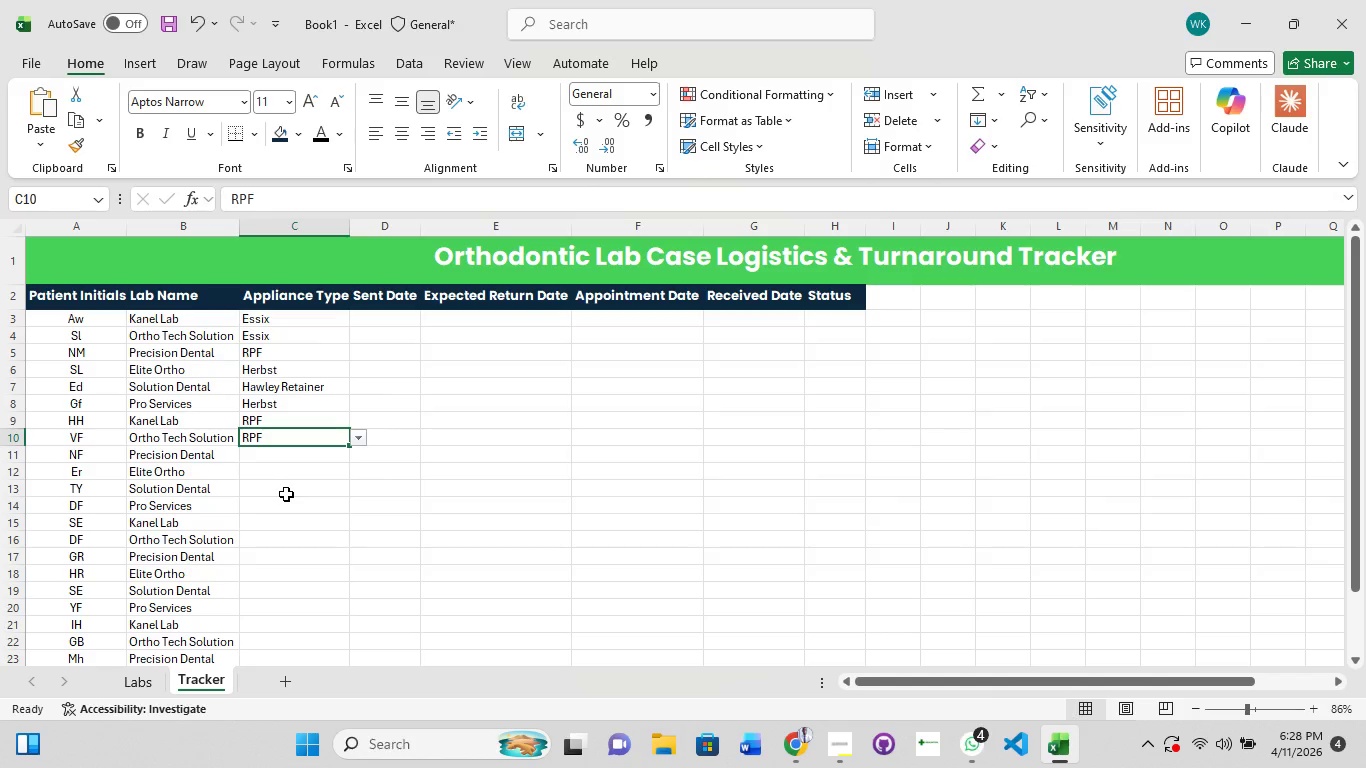 
wait(15.64)
 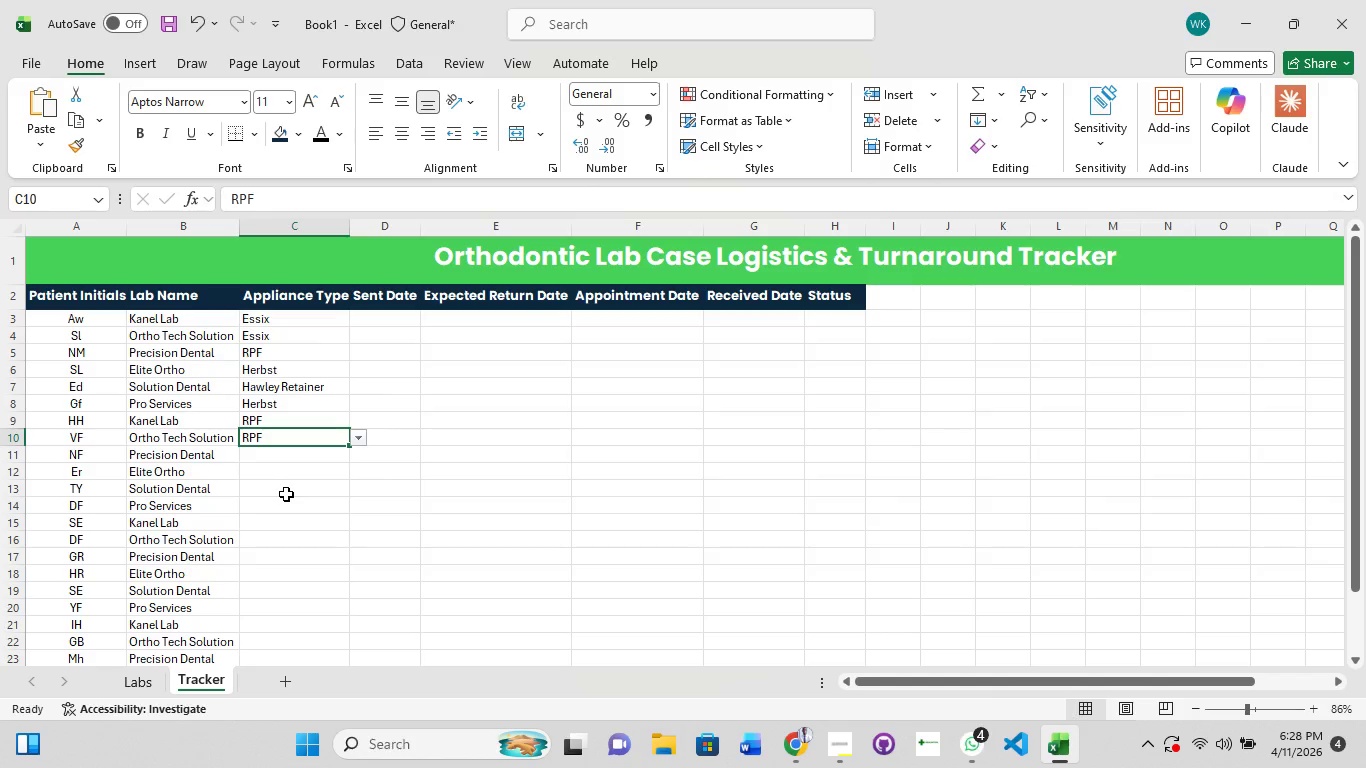 
left_click([280, 463])
 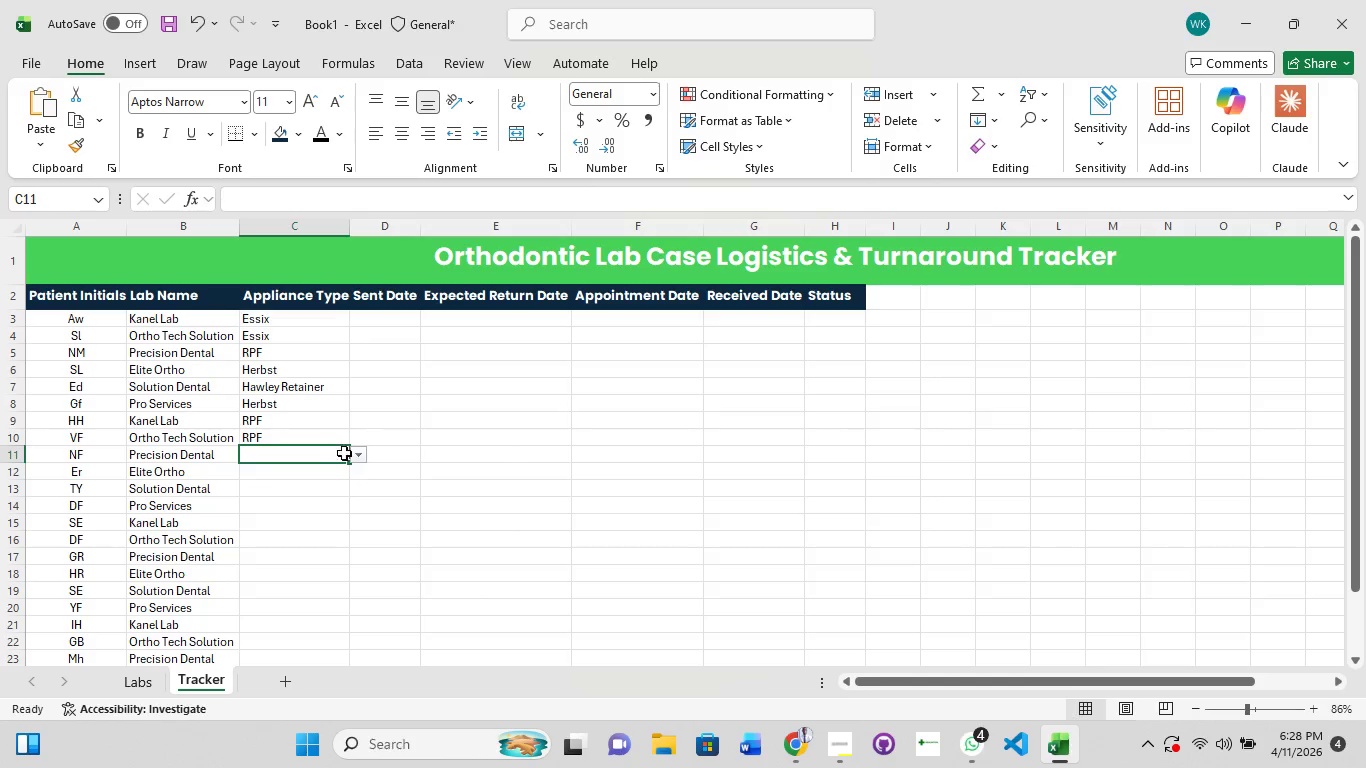 
left_click([360, 454])
 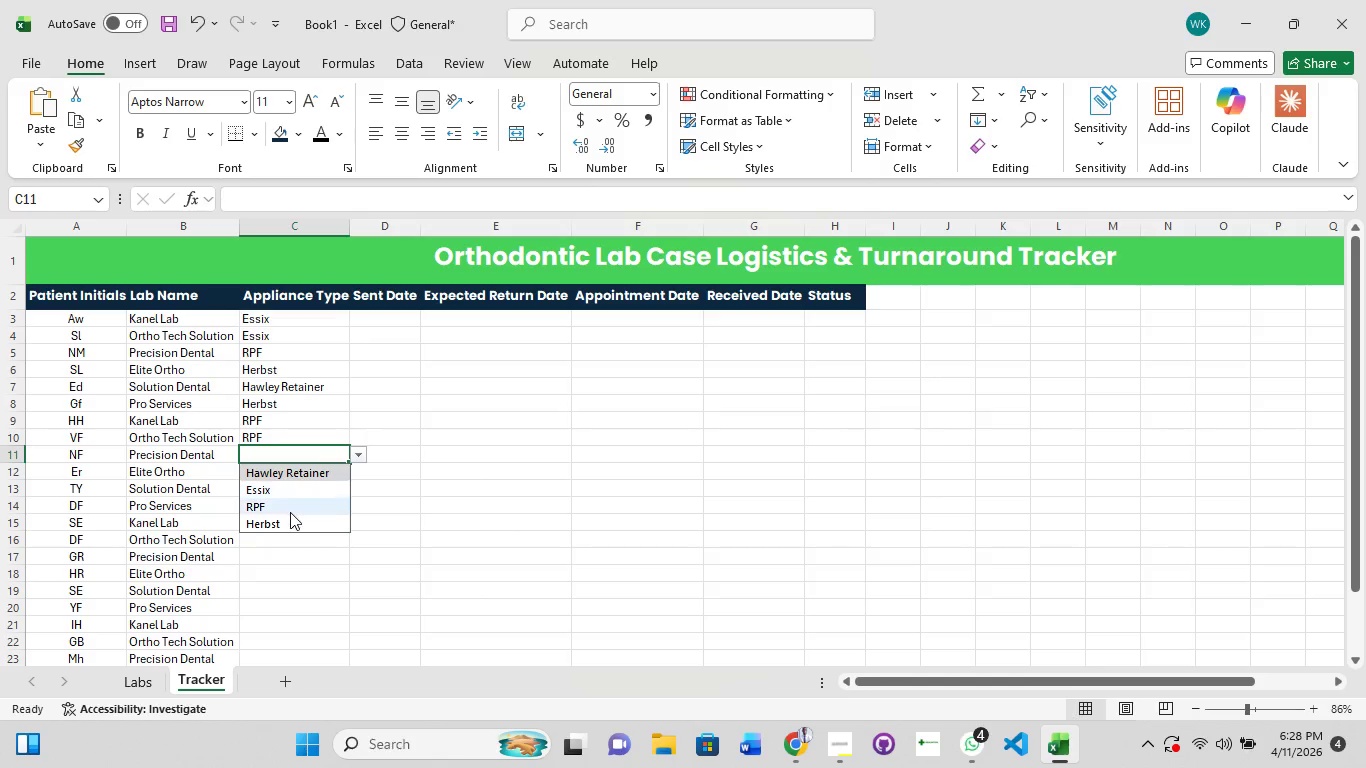 
left_click([290, 512])
 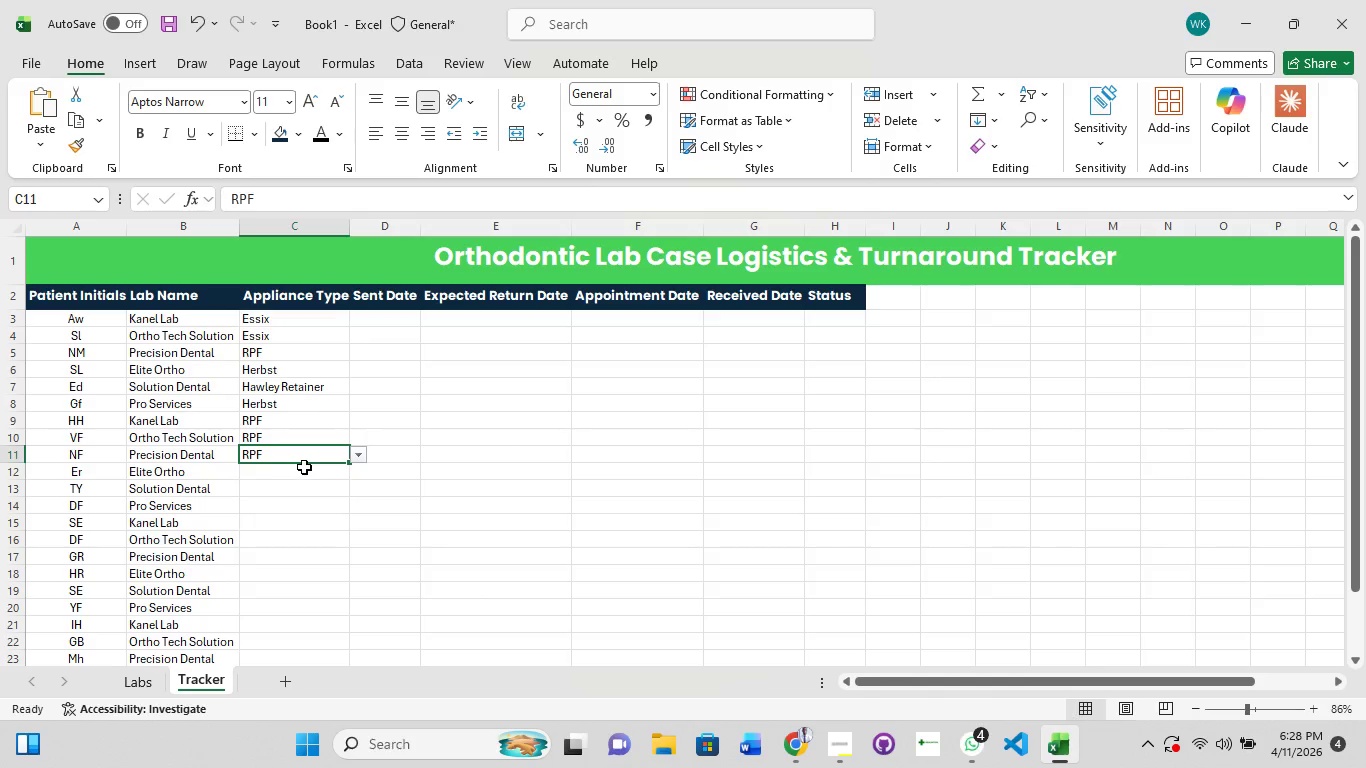 
left_click([304, 467])
 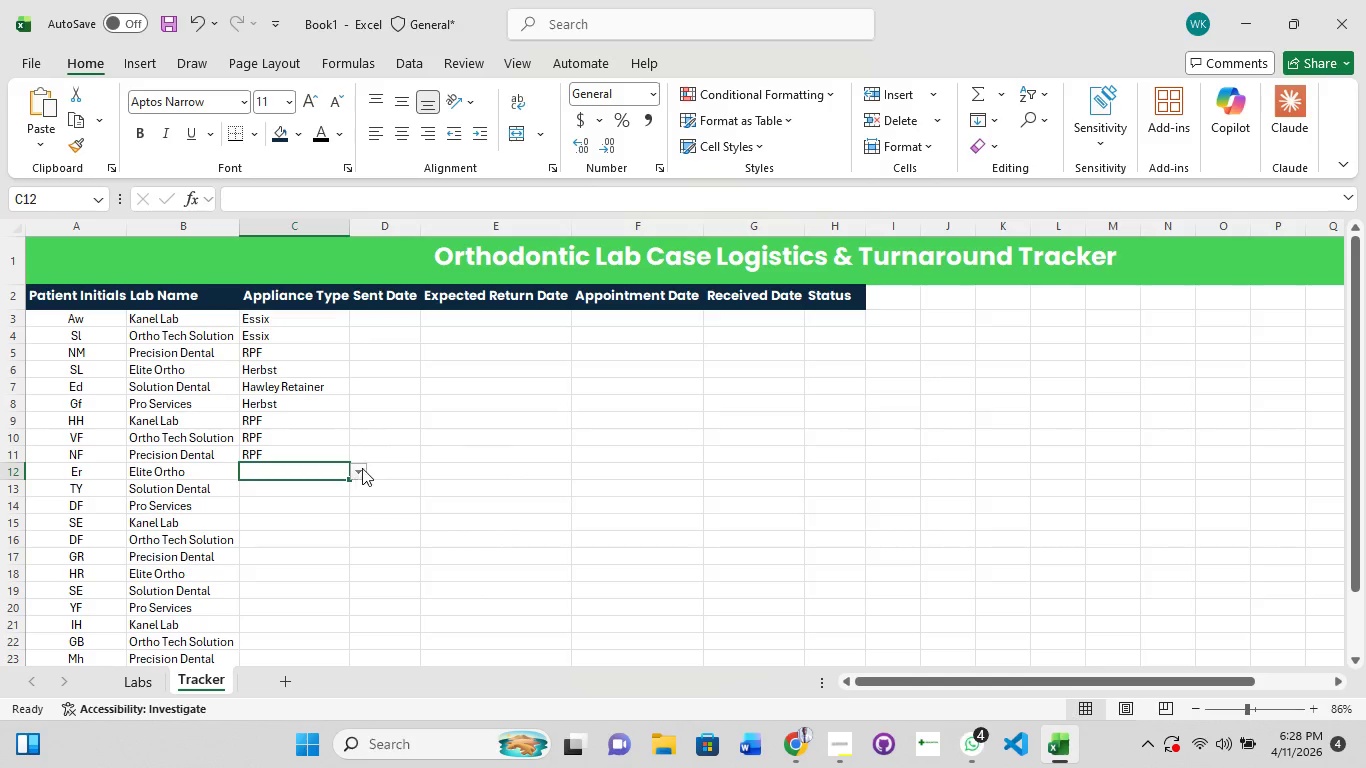 
left_click([365, 467])
 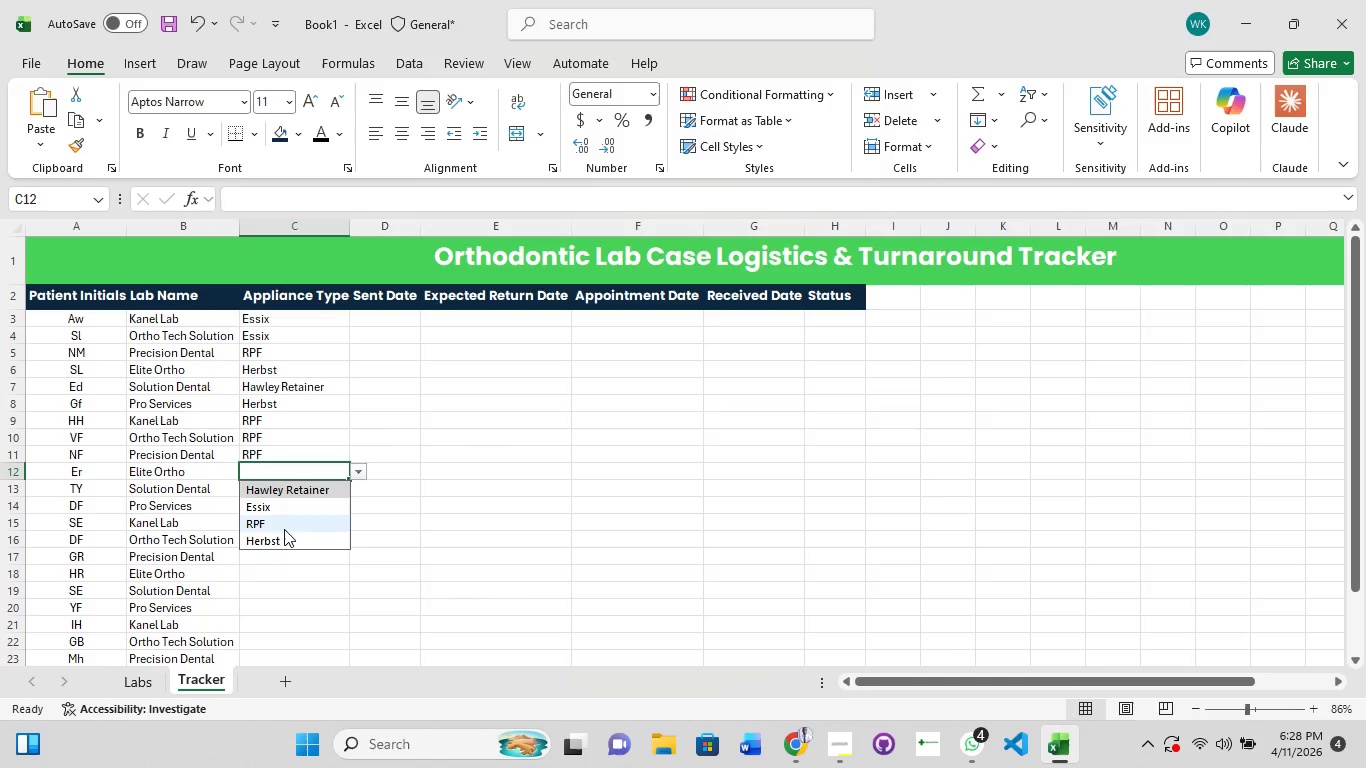 
left_click([283, 530])
 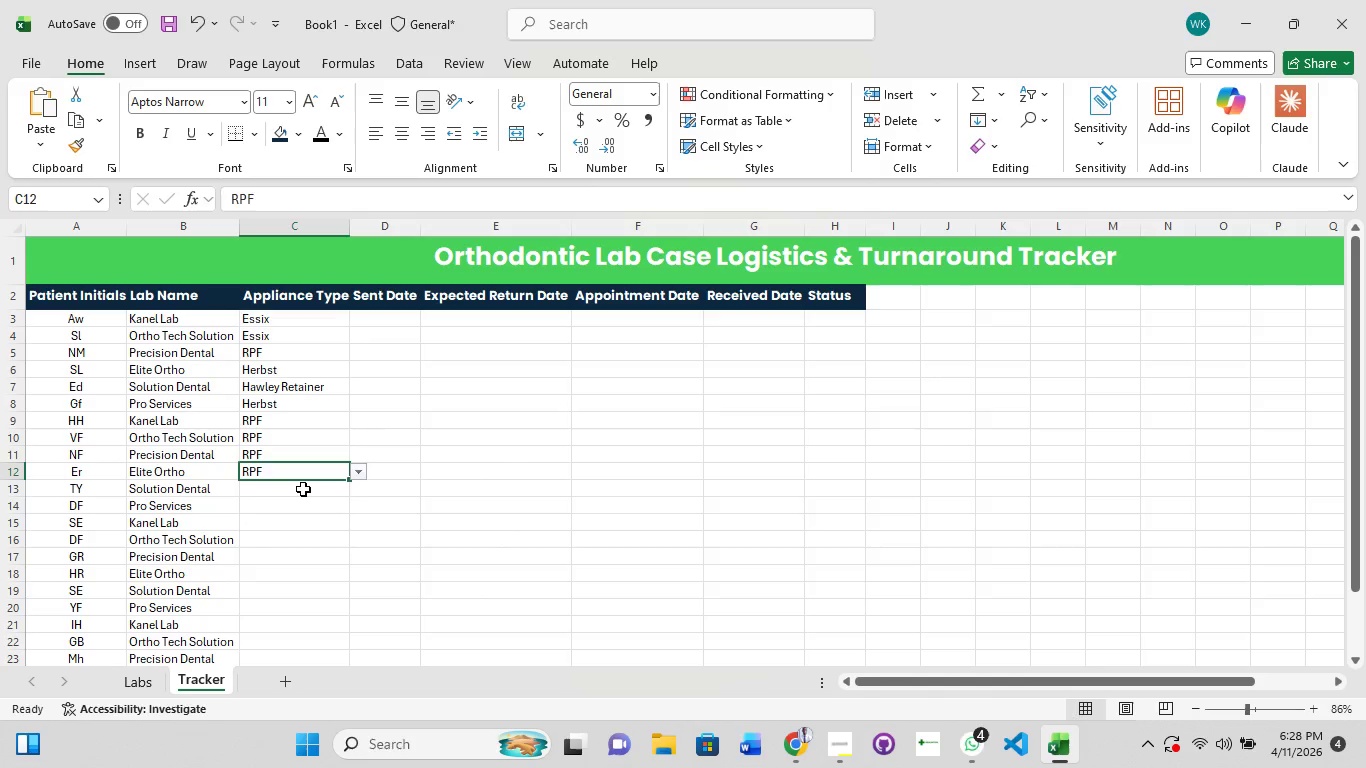 
left_click([303, 489])
 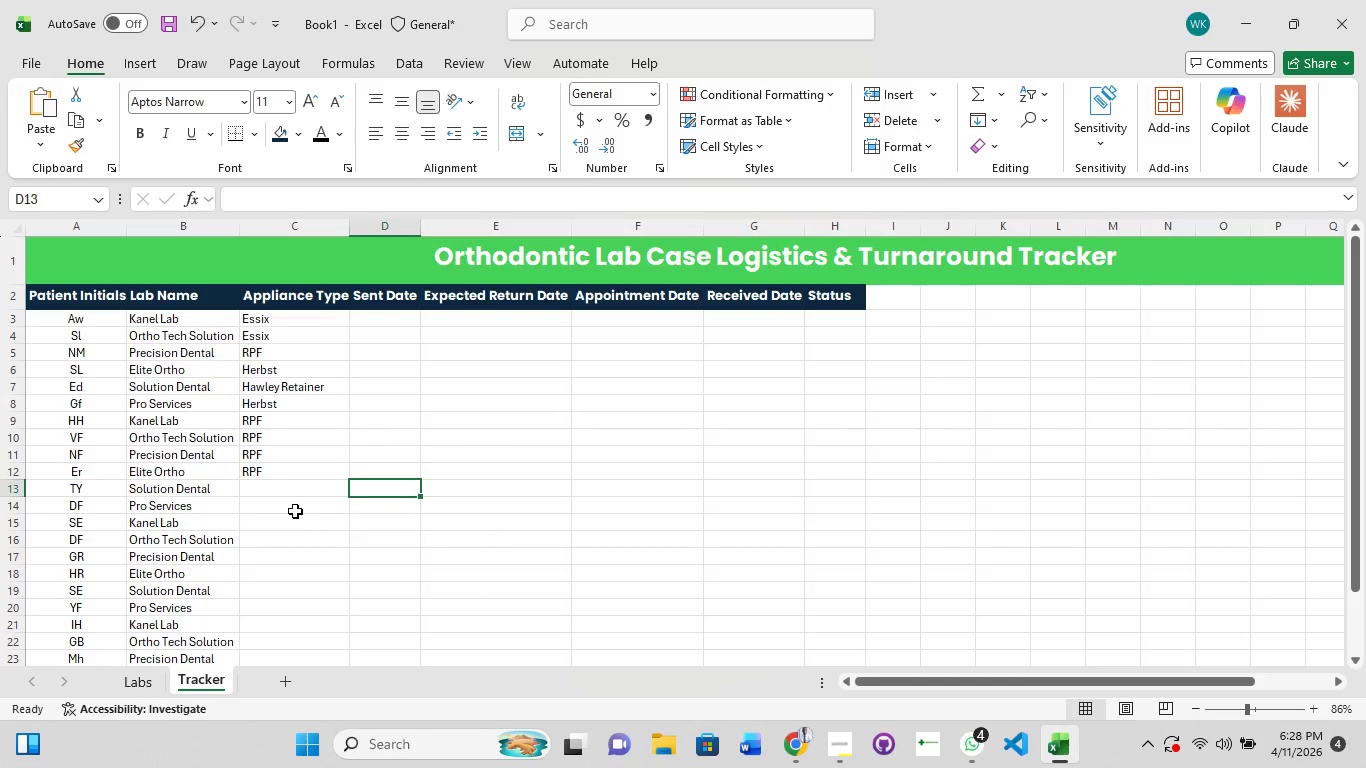 
left_click([292, 482])
 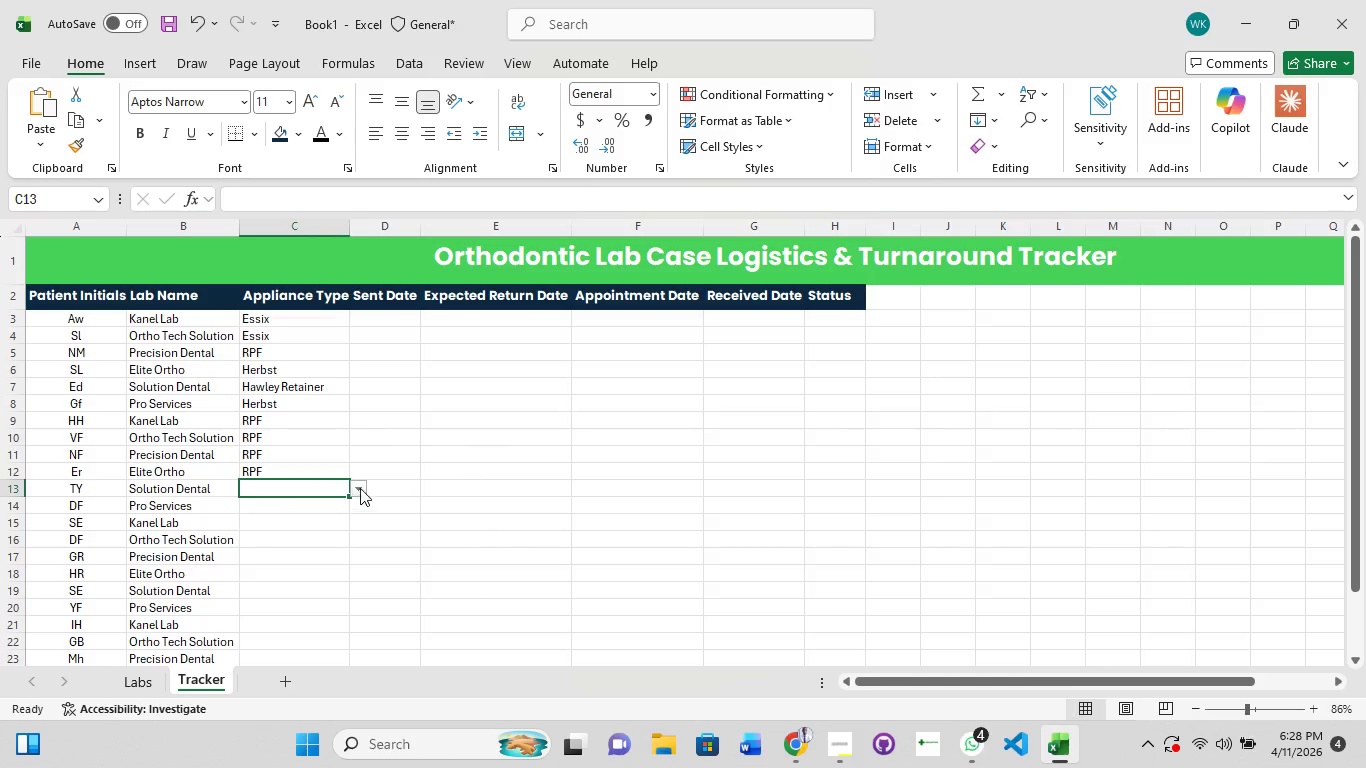 
left_click([360, 485])
 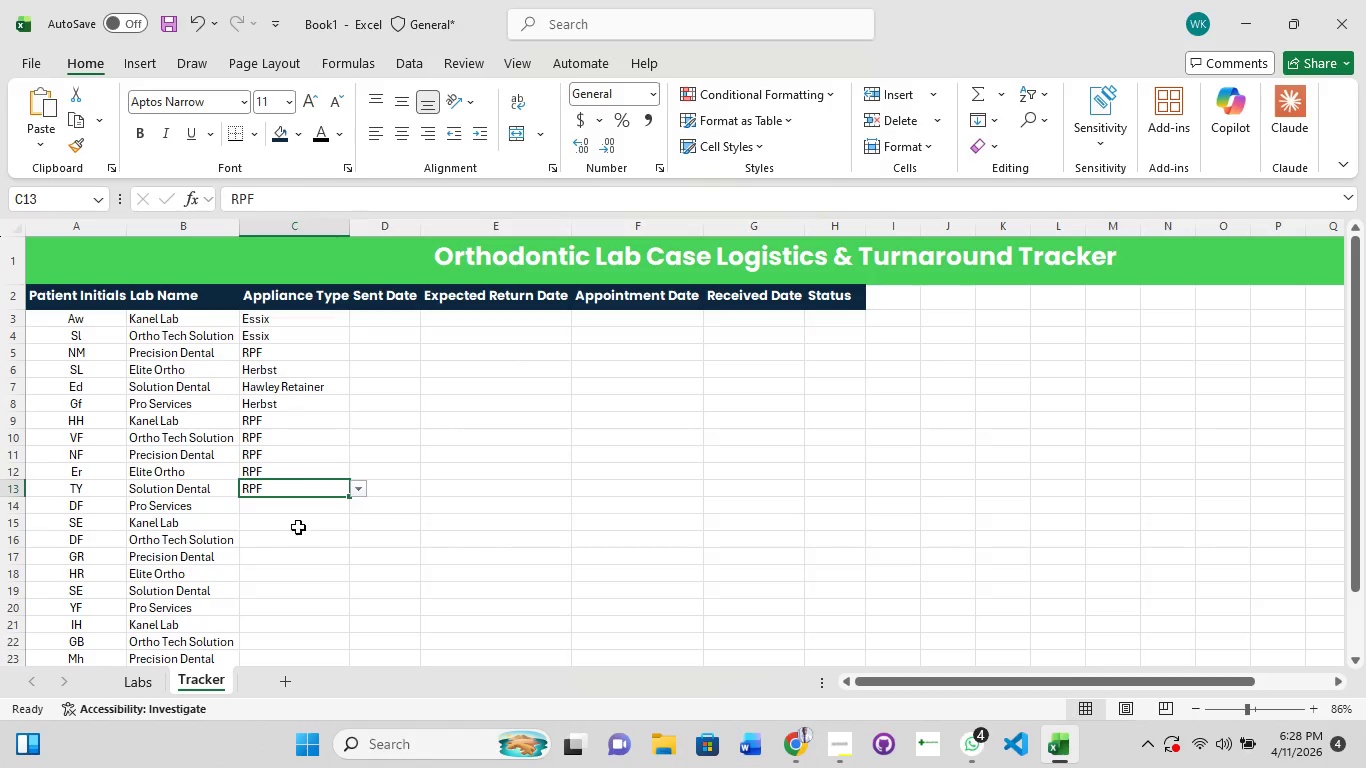 
left_click([305, 504])
 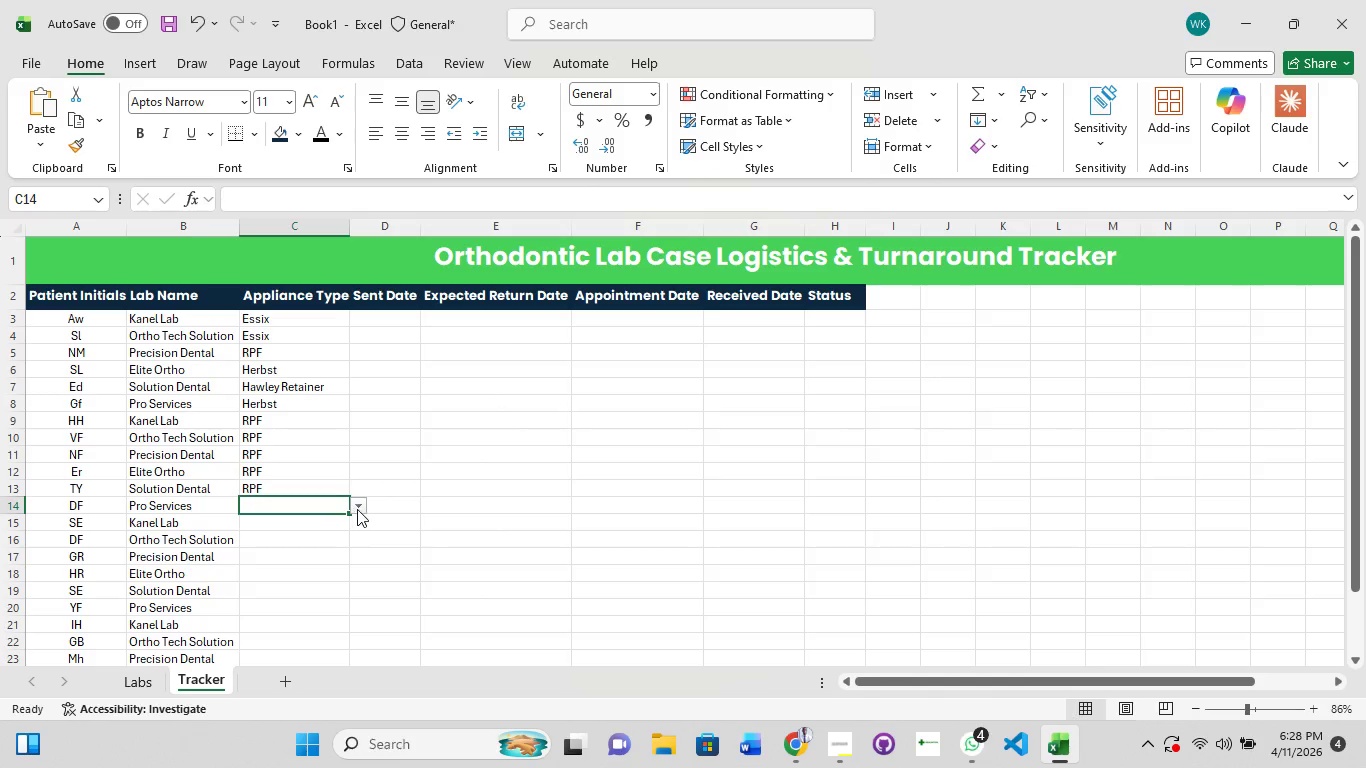 
left_click([359, 508])
 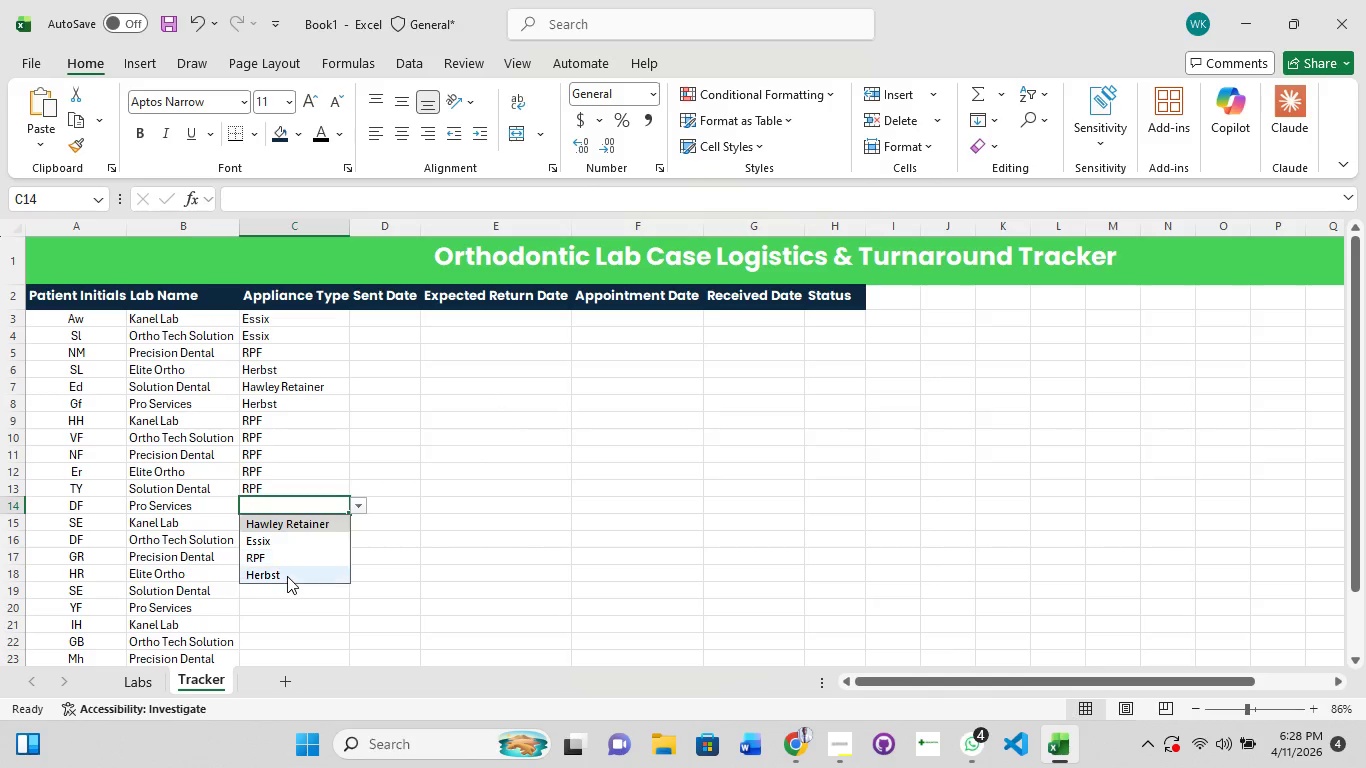 
left_click([287, 576])
 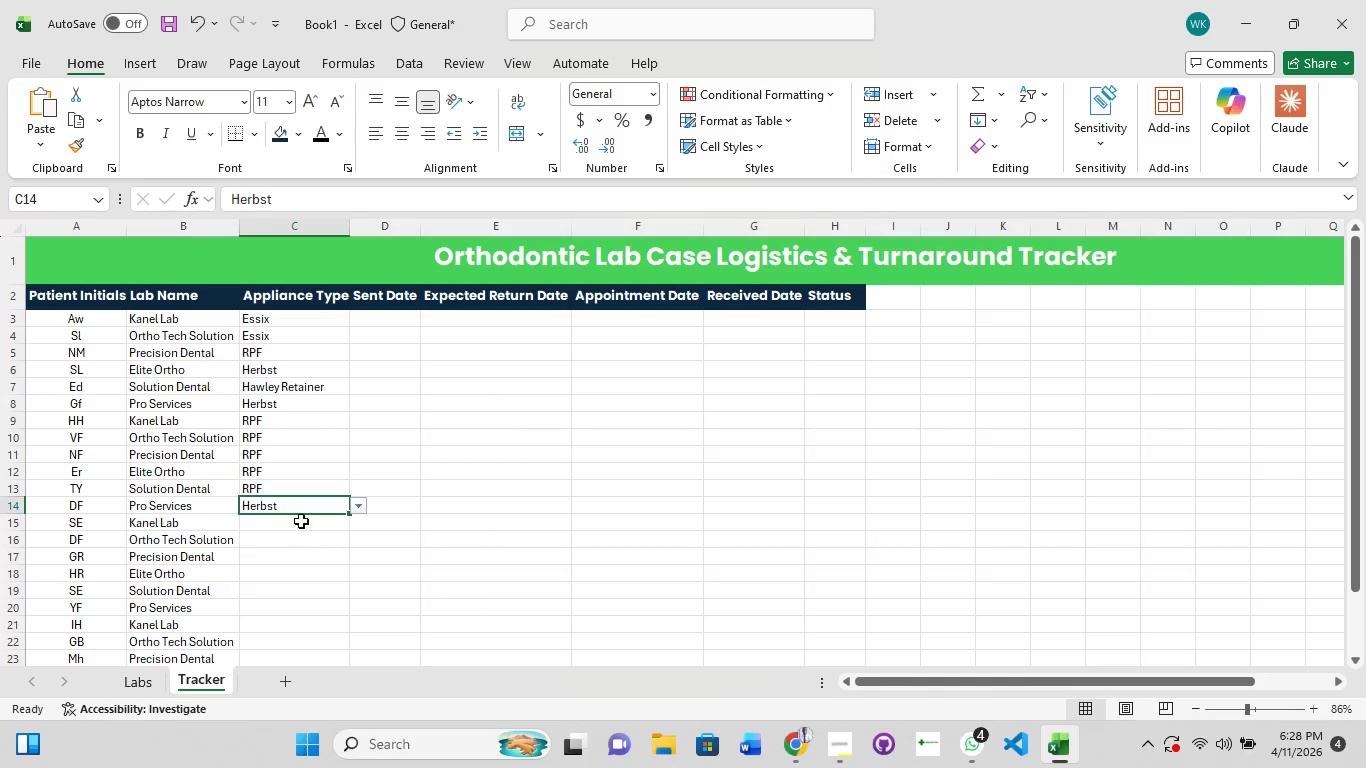 
left_click([301, 519])
 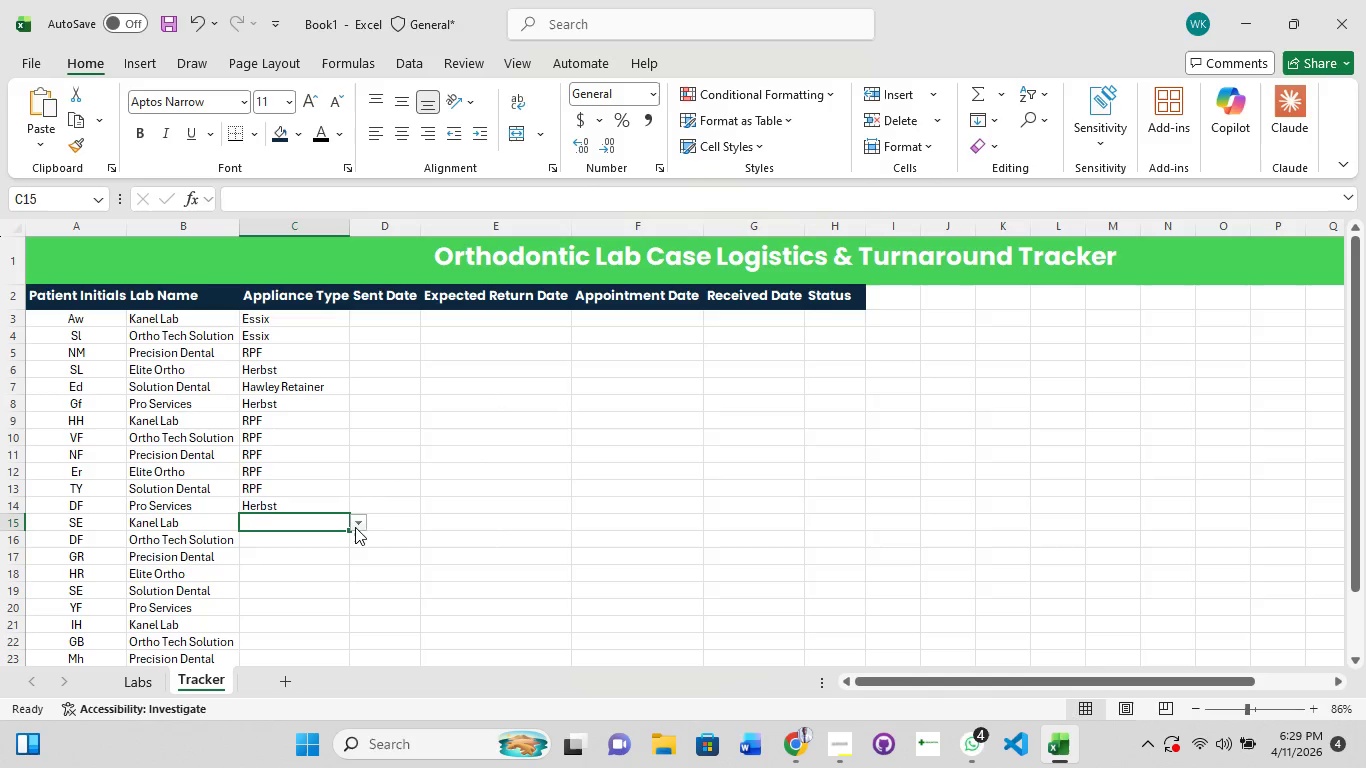 
left_click([365, 522])
 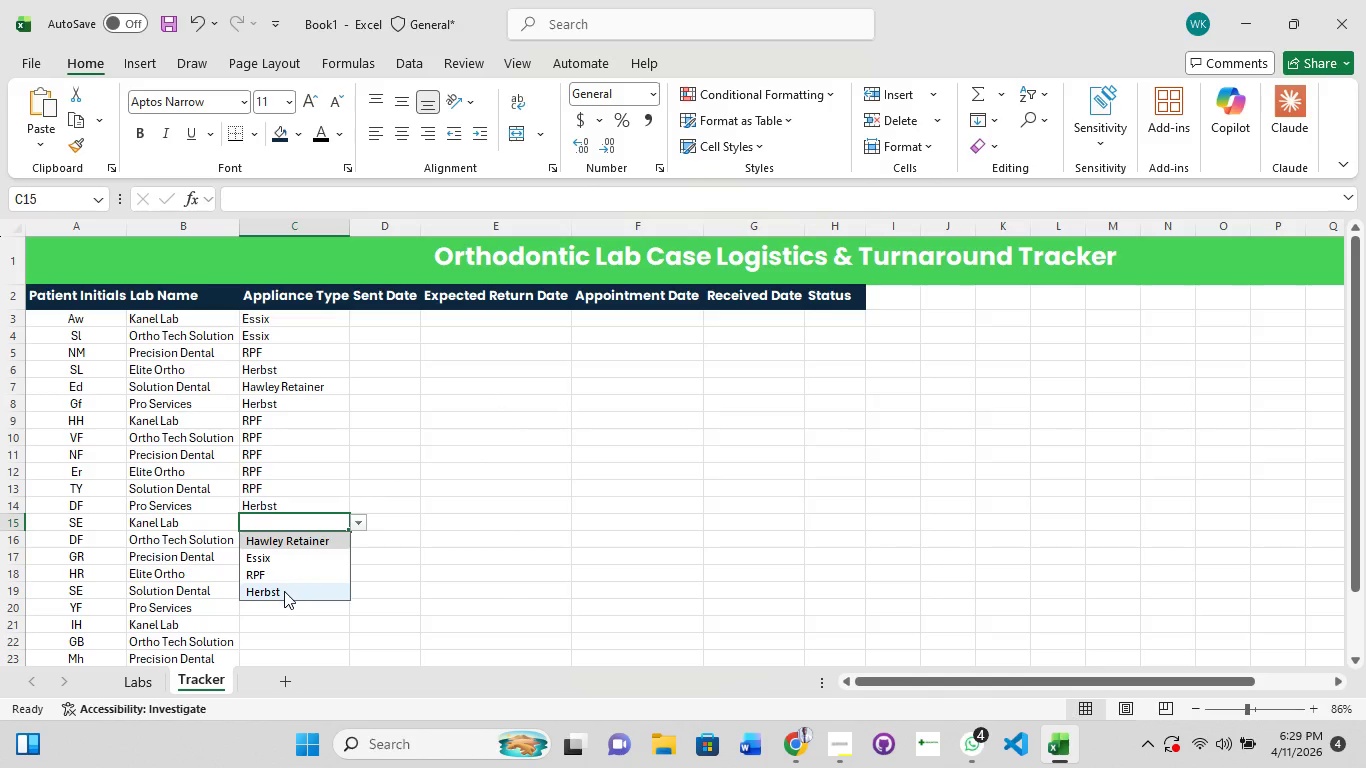 
left_click([284, 591])
 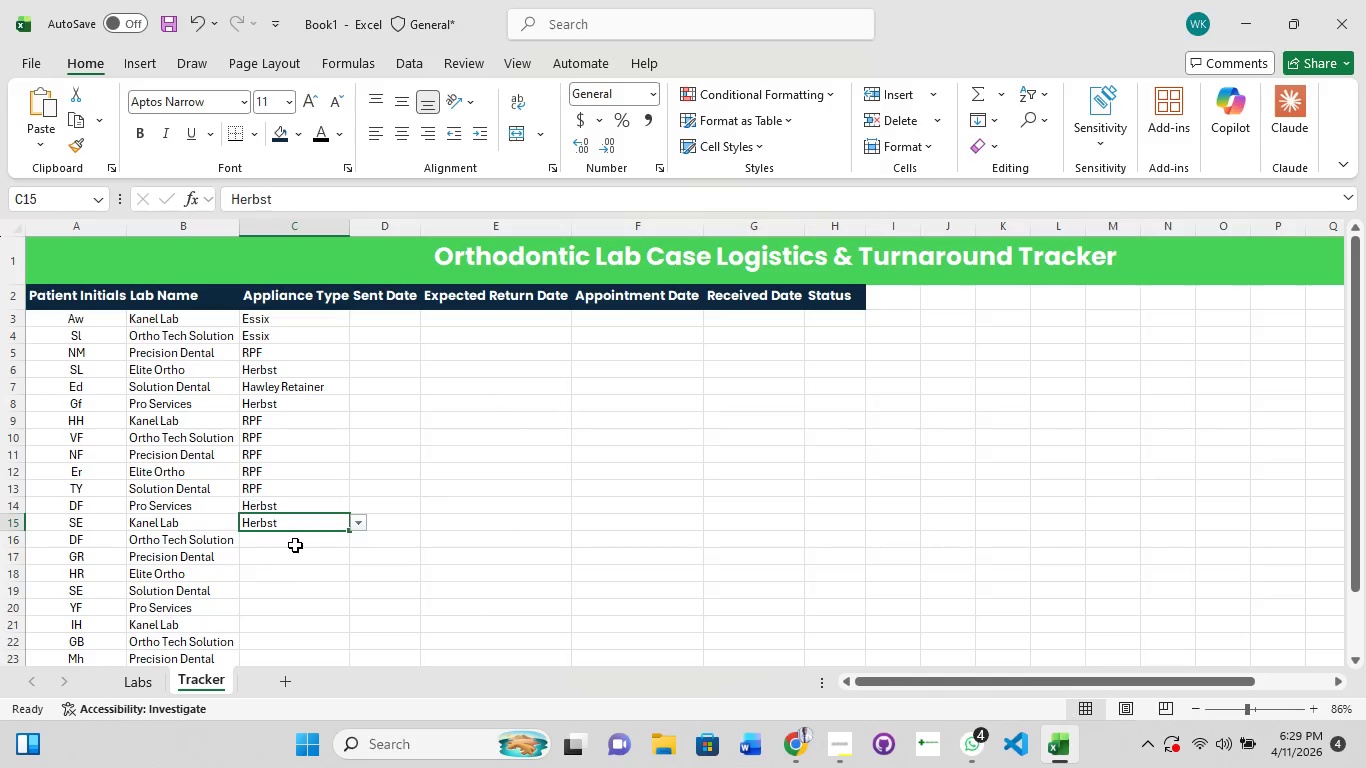 
left_click([295, 545])
 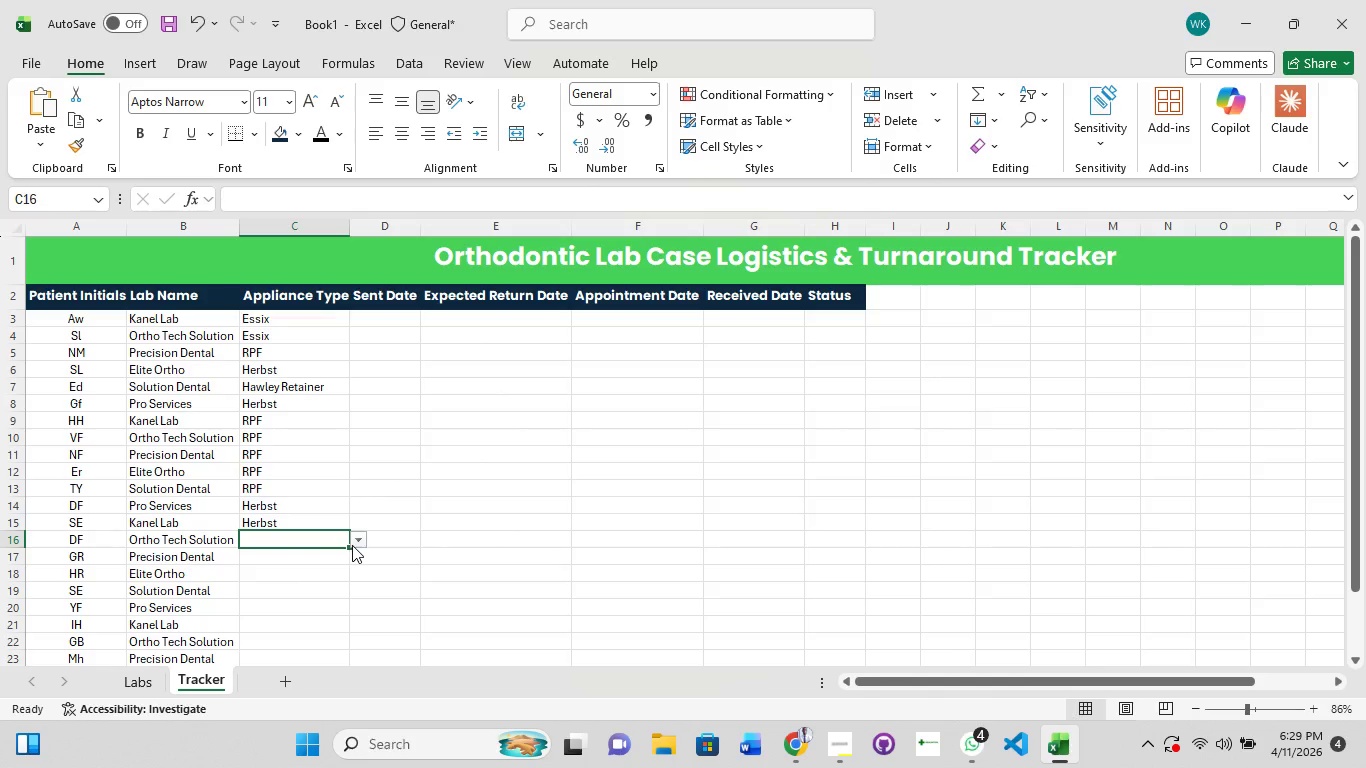 
left_click([357, 545])
 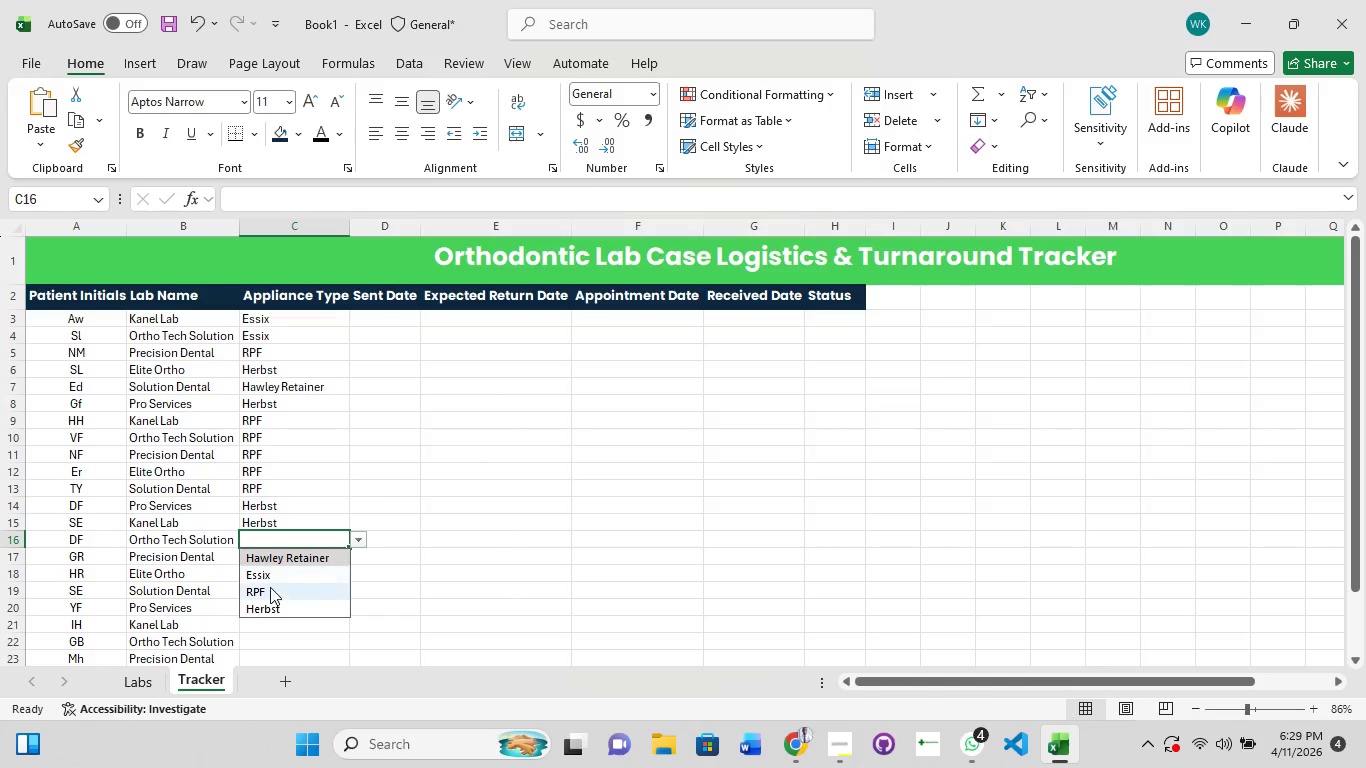 
left_click([270, 590])
 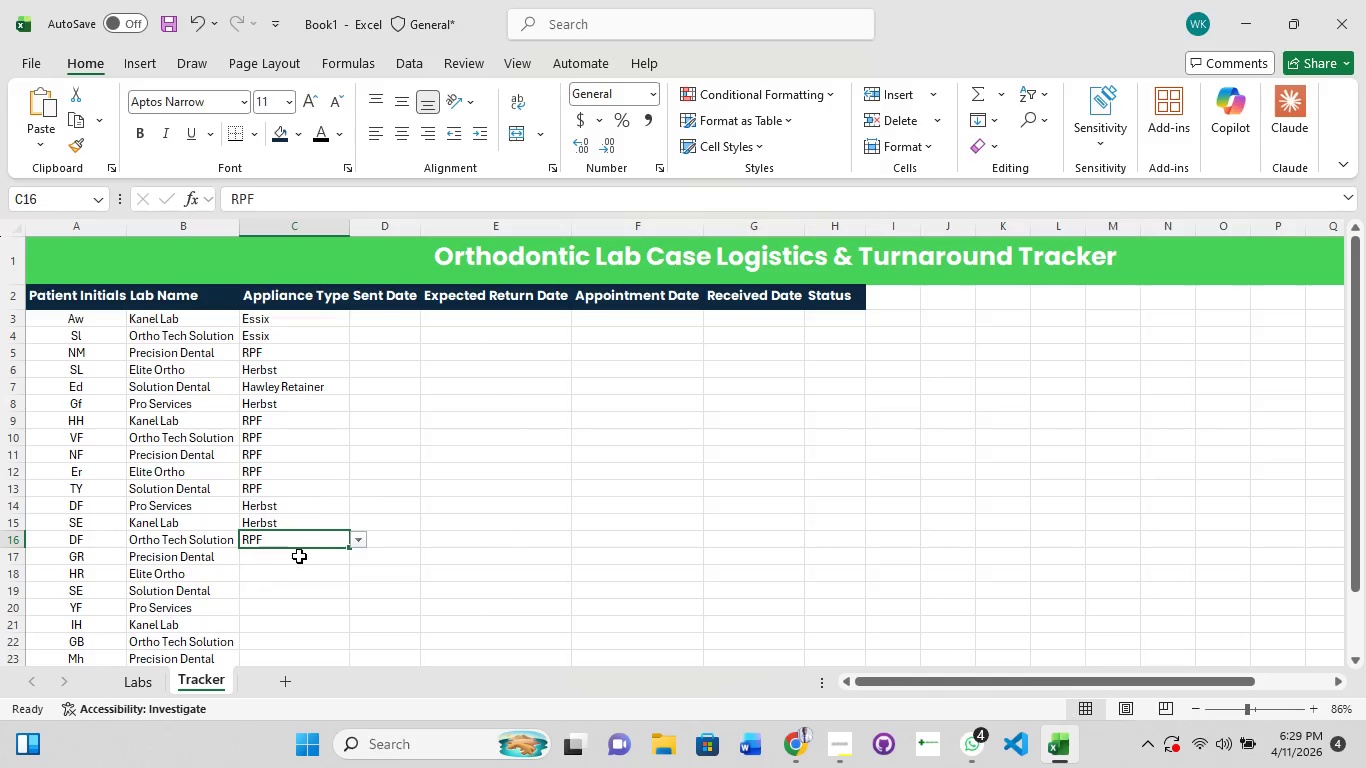 
left_click([299, 556])
 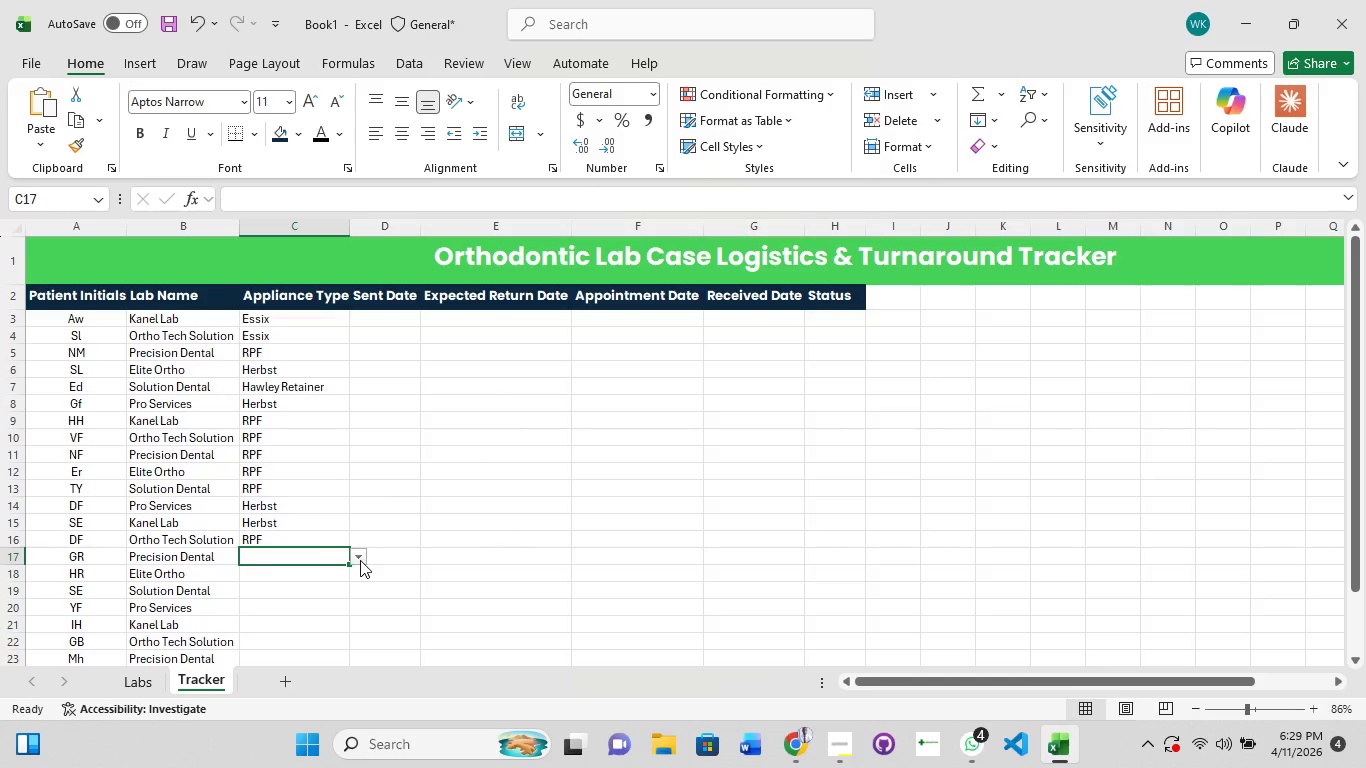 
left_click([360, 560])
 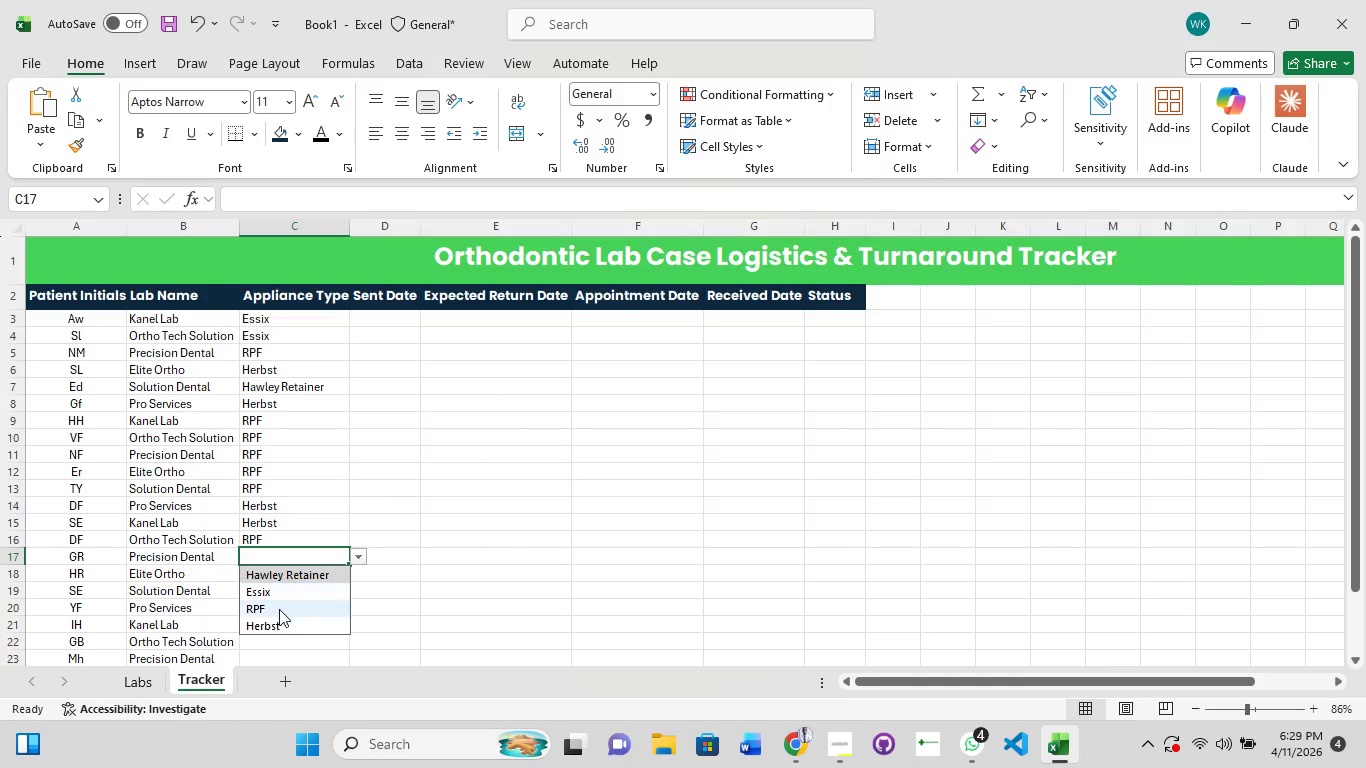 
left_click([279, 609])
 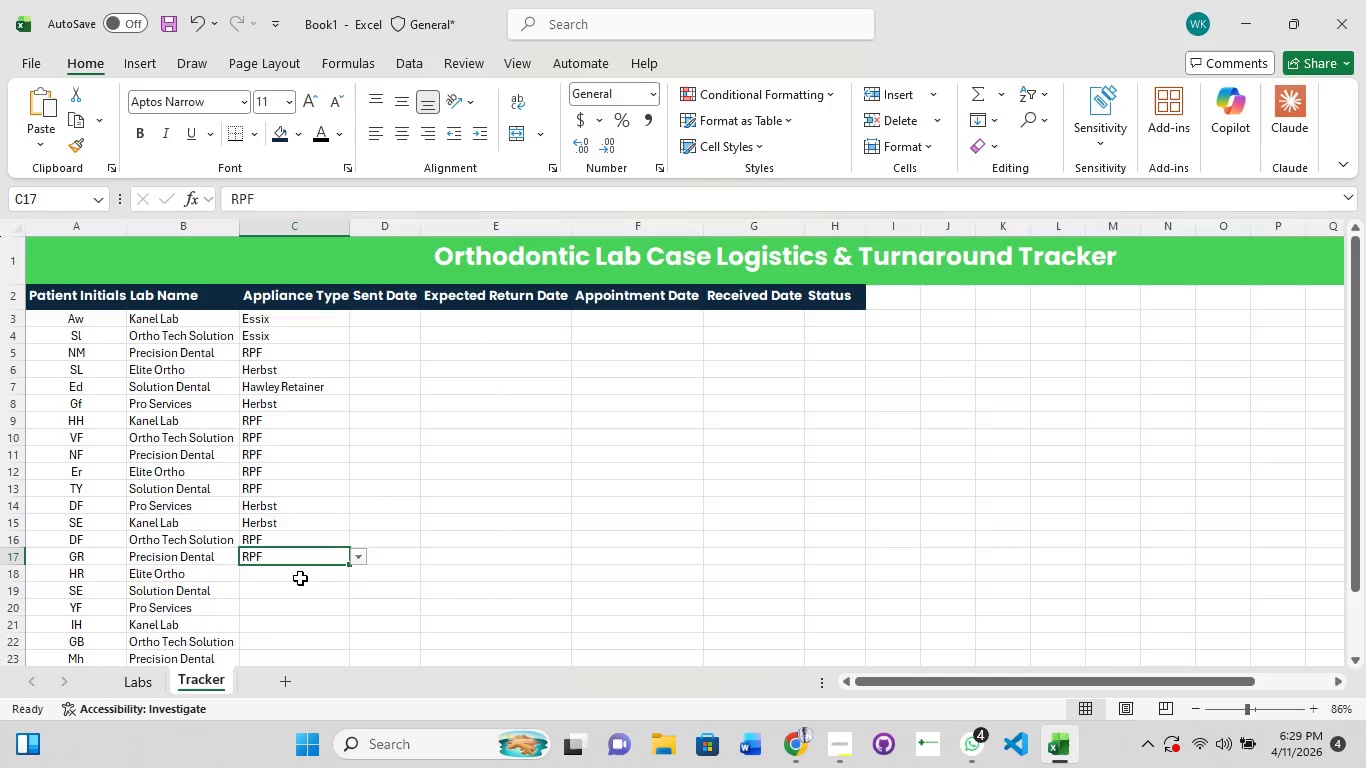 
left_click([300, 578])
 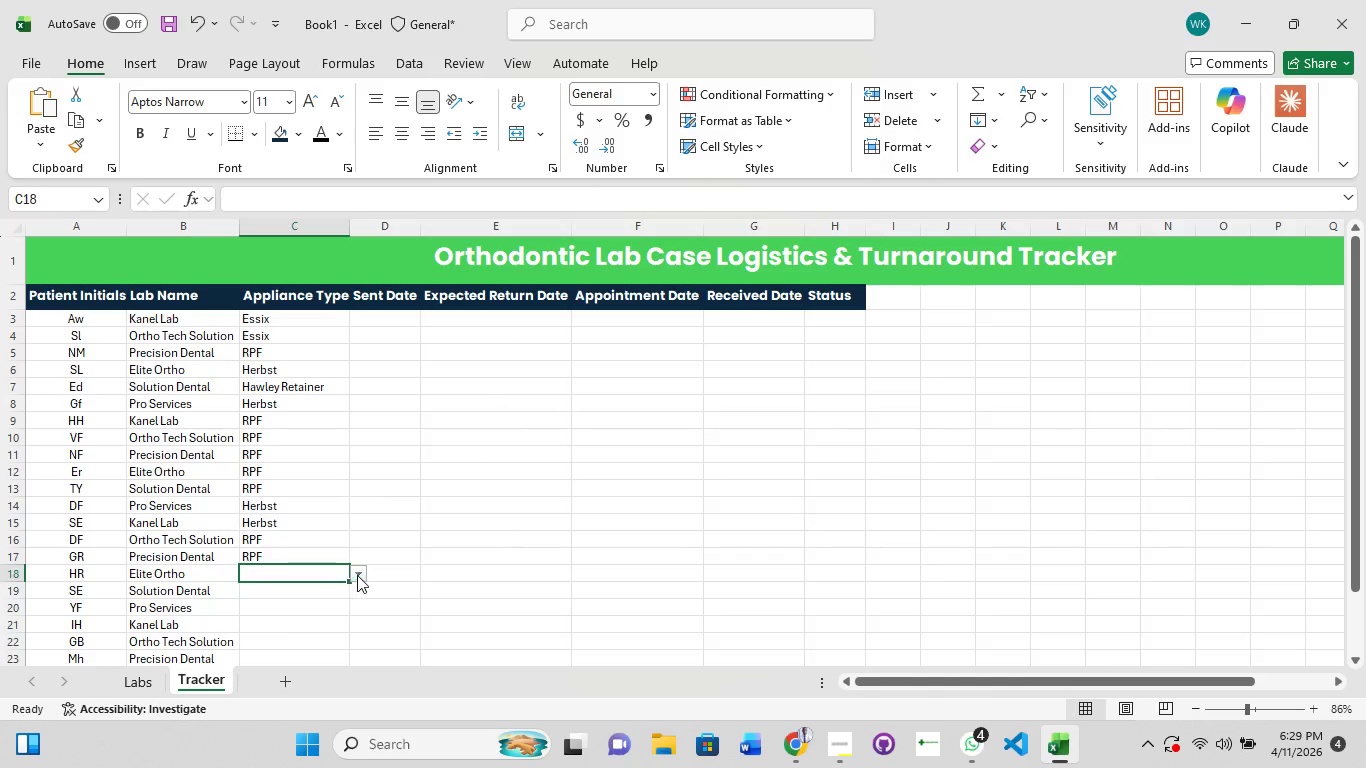 
left_click([357, 575])
 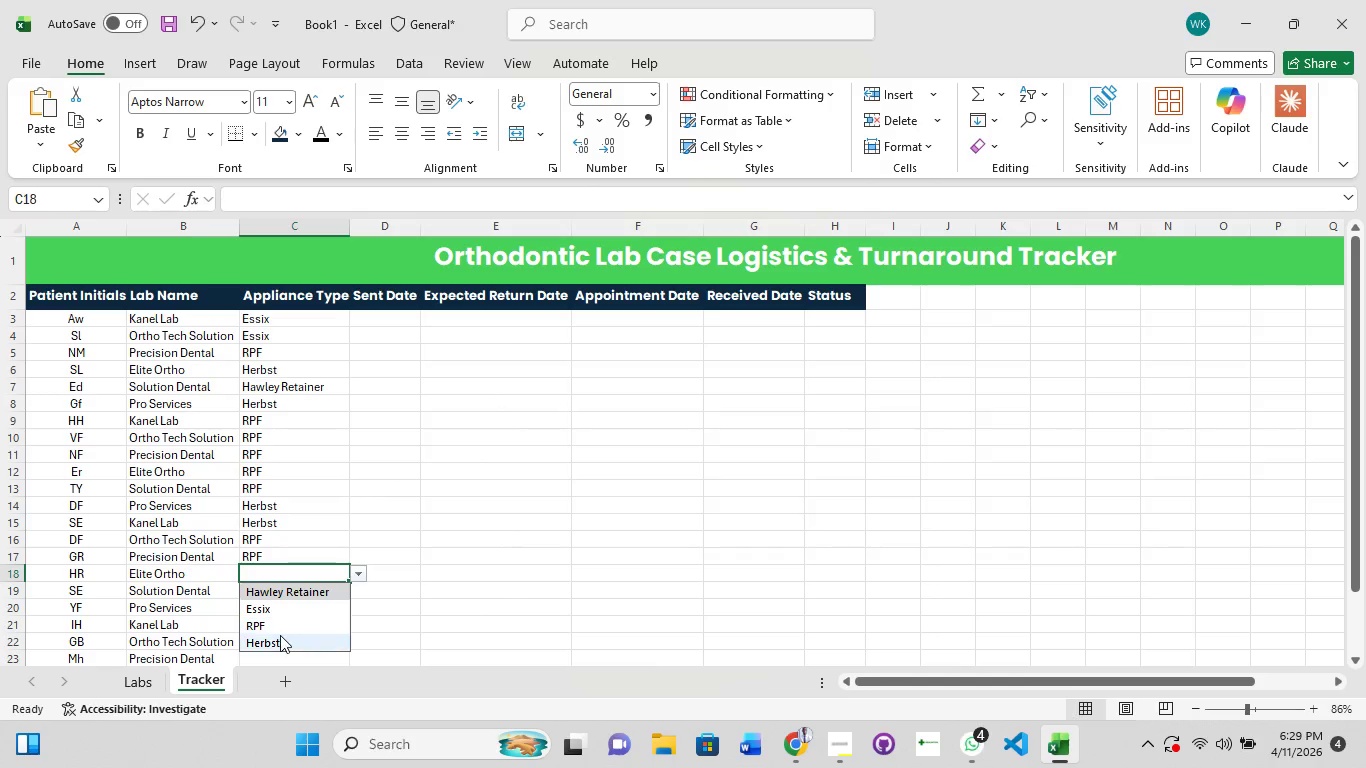 
left_click([280, 635])
 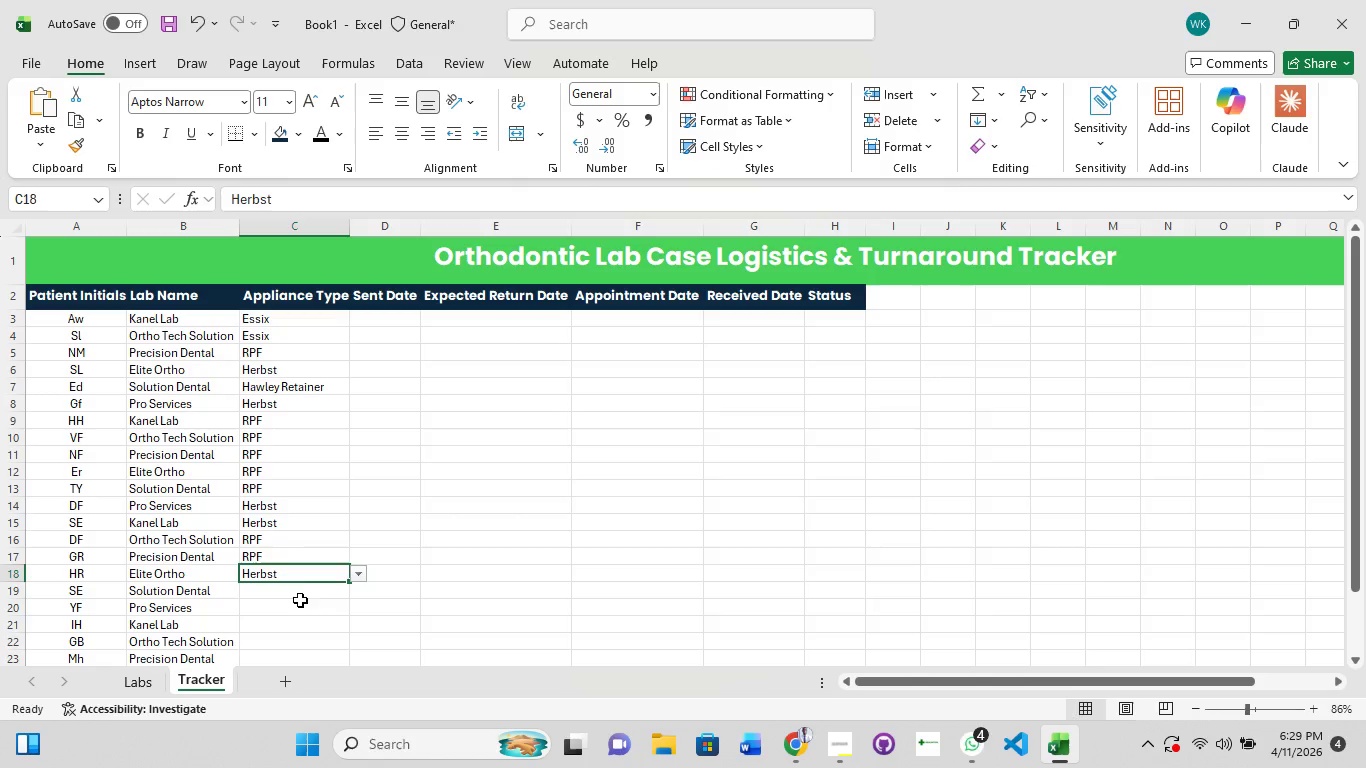 
left_click([303, 592])
 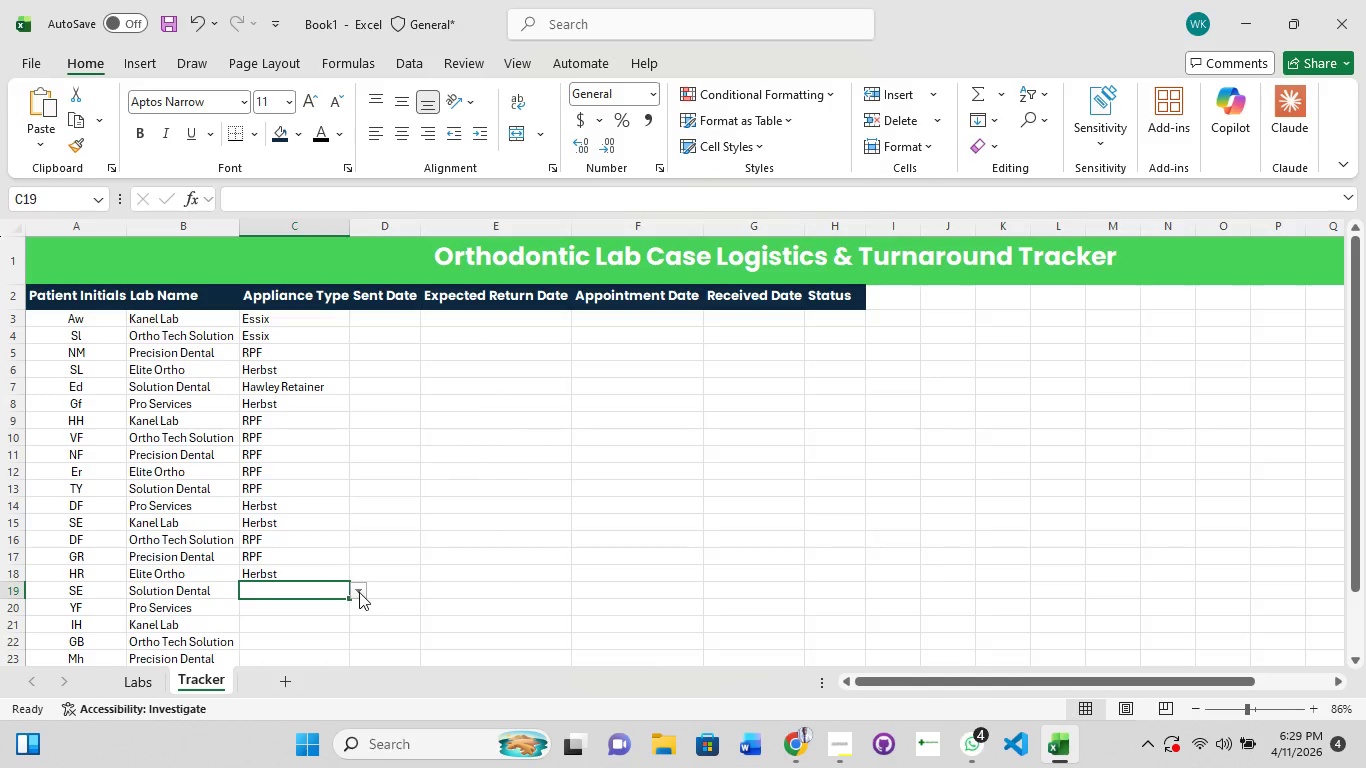 
left_click([359, 592])
 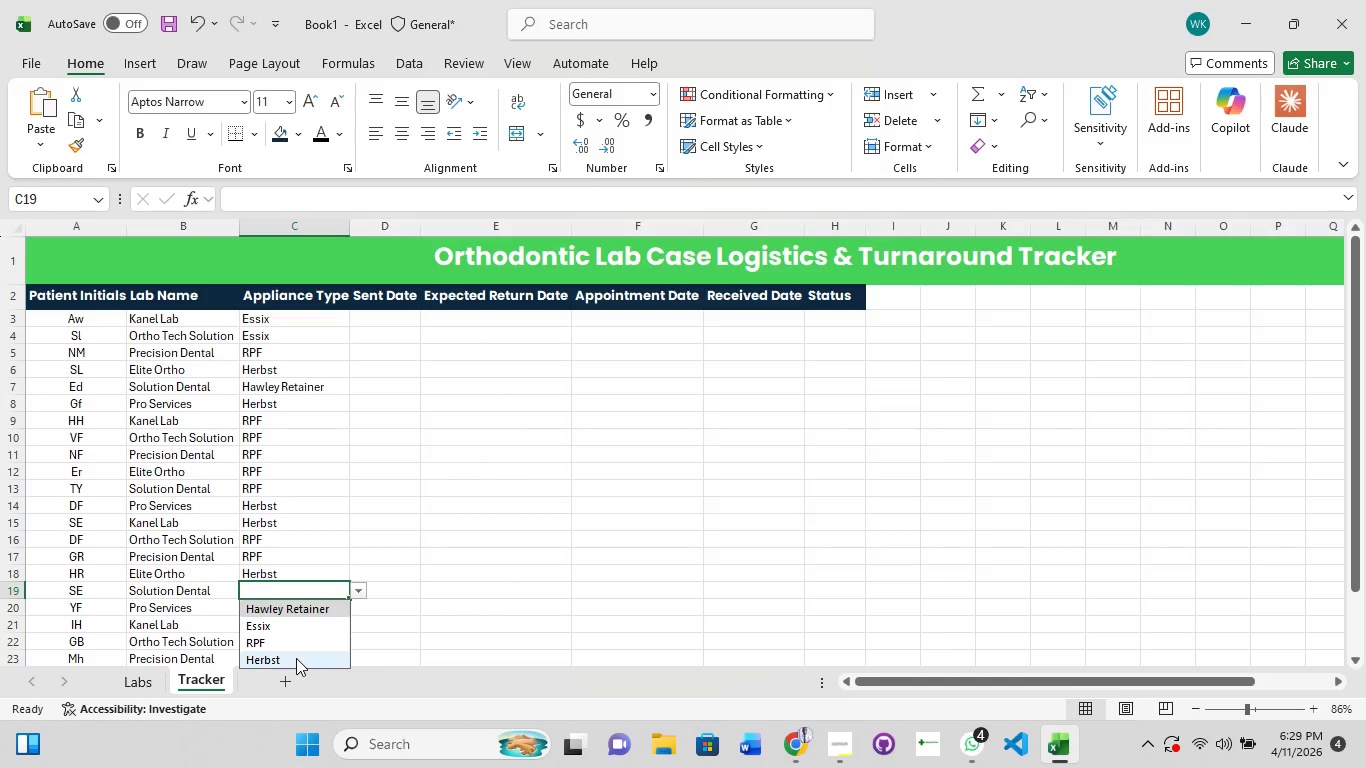 
left_click([296, 658])
 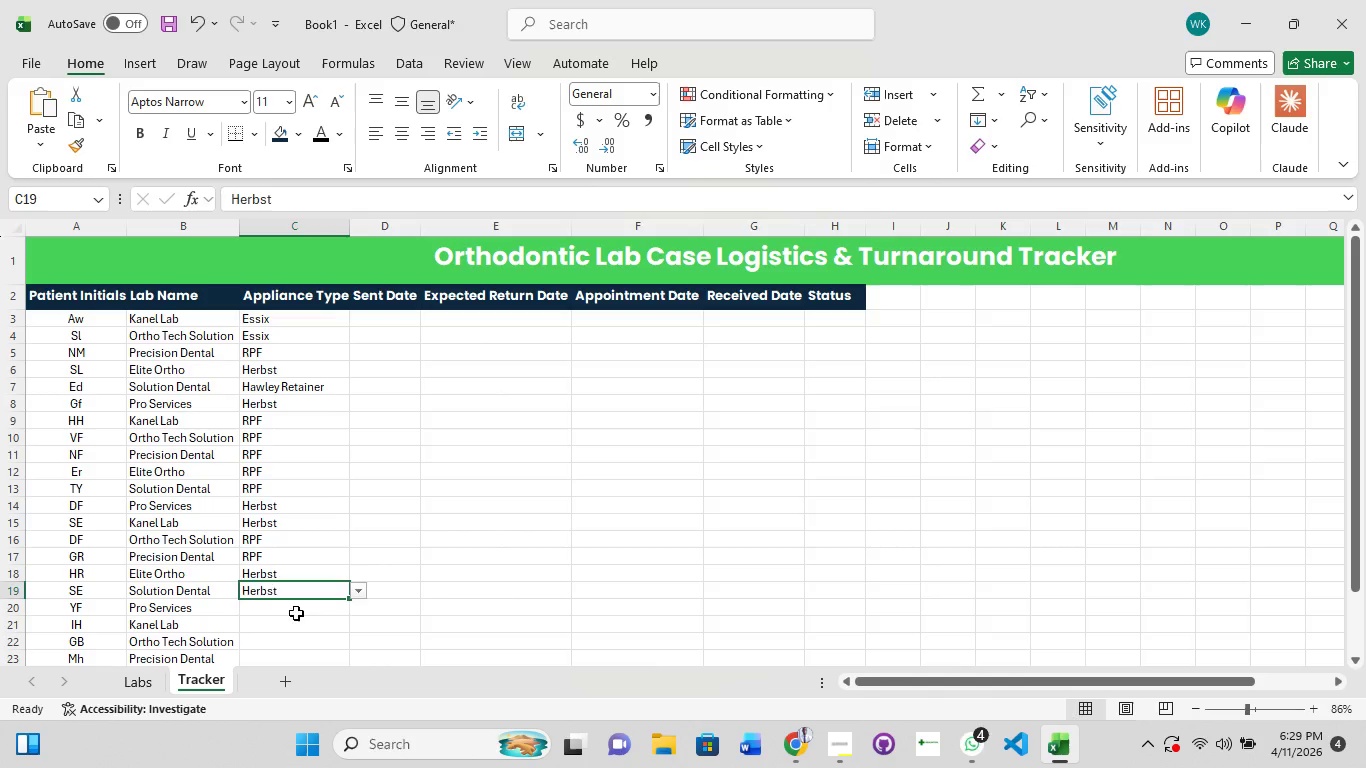 
left_click([296, 613])
 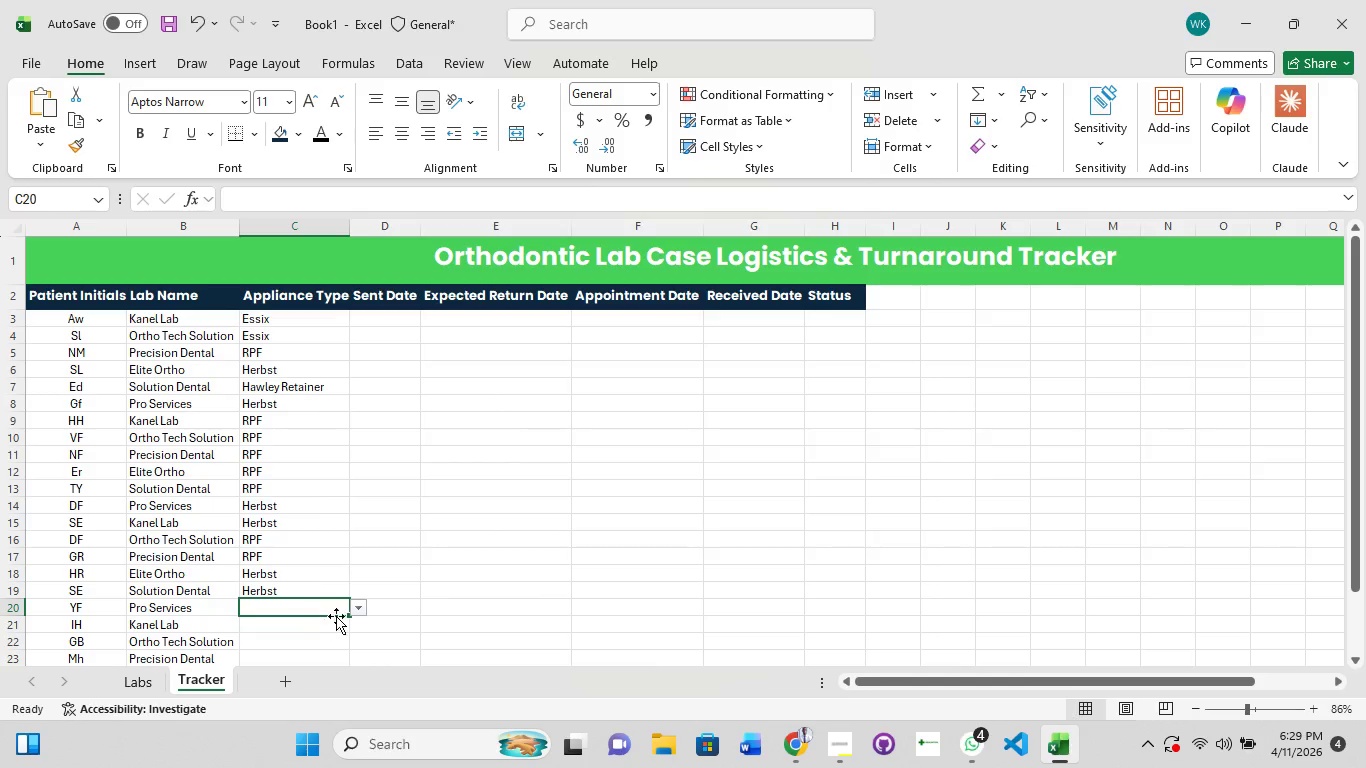 
mouse_move([319, 622])
 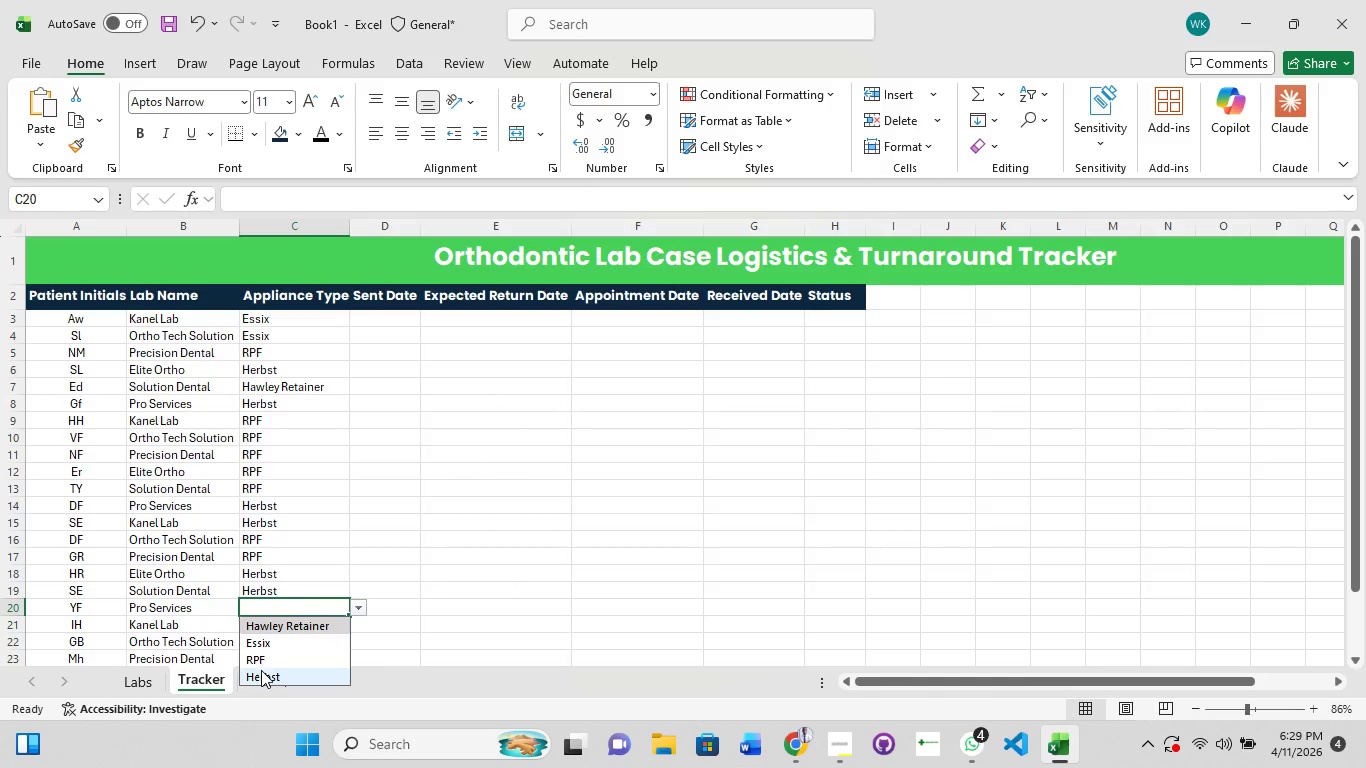 
scroll: coordinate [267, 666], scroll_direction: down, amount: 2.0
 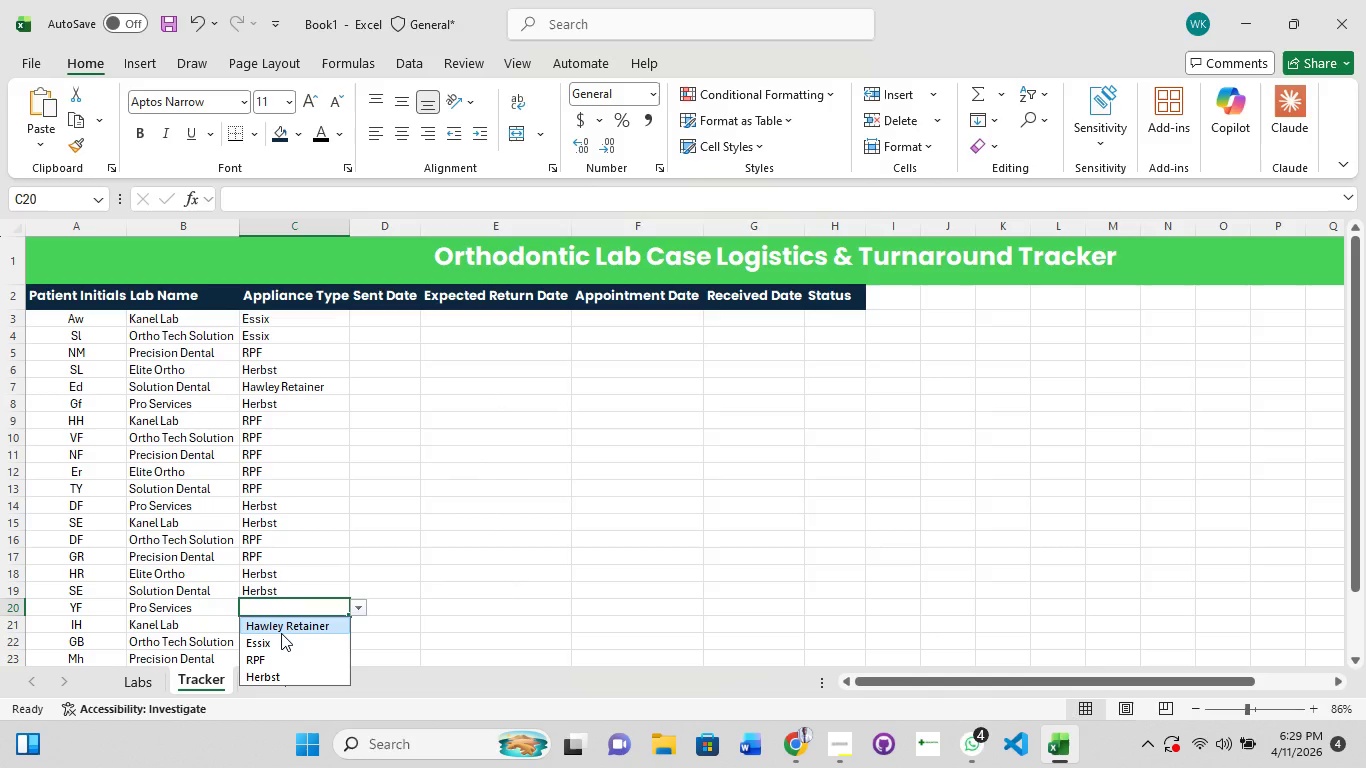 
left_click([281, 633])
 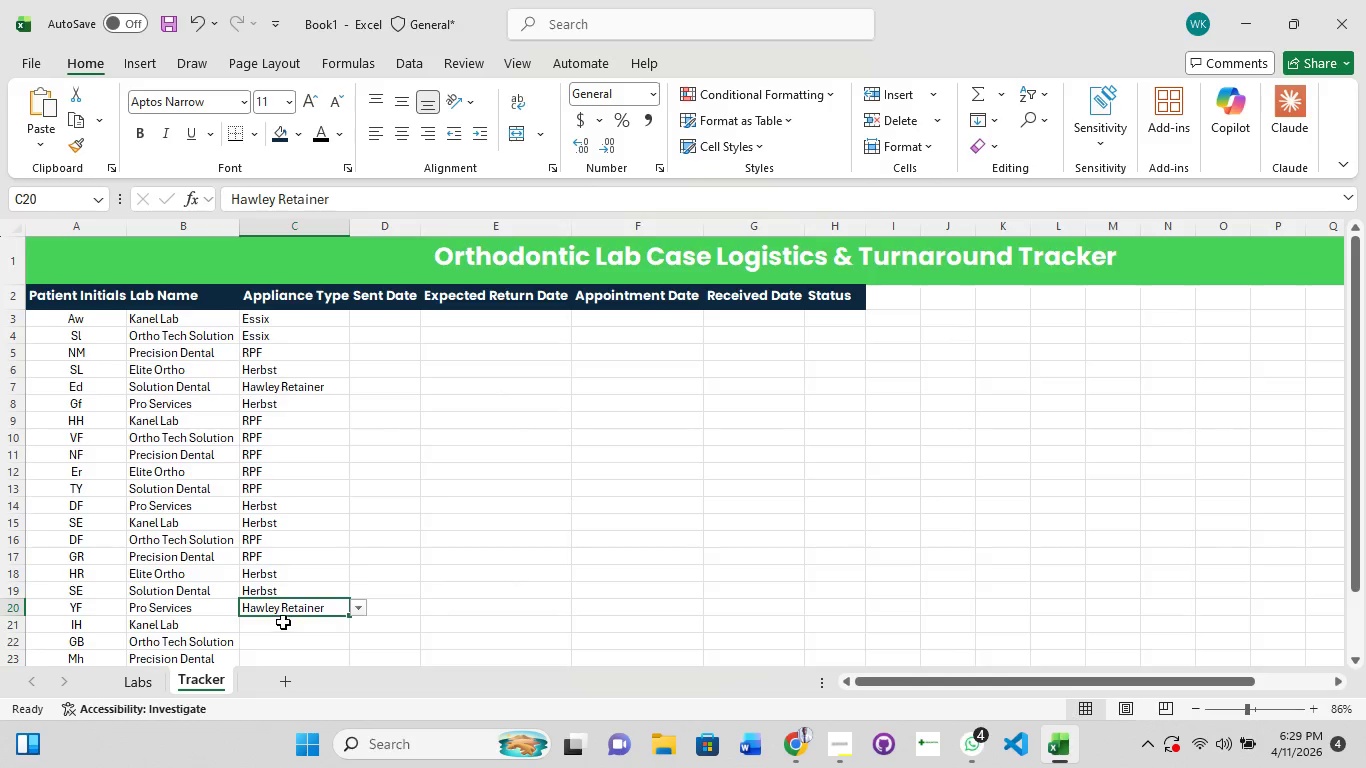 
scroll: coordinate [283, 622], scroll_direction: down, amount: 2.0
 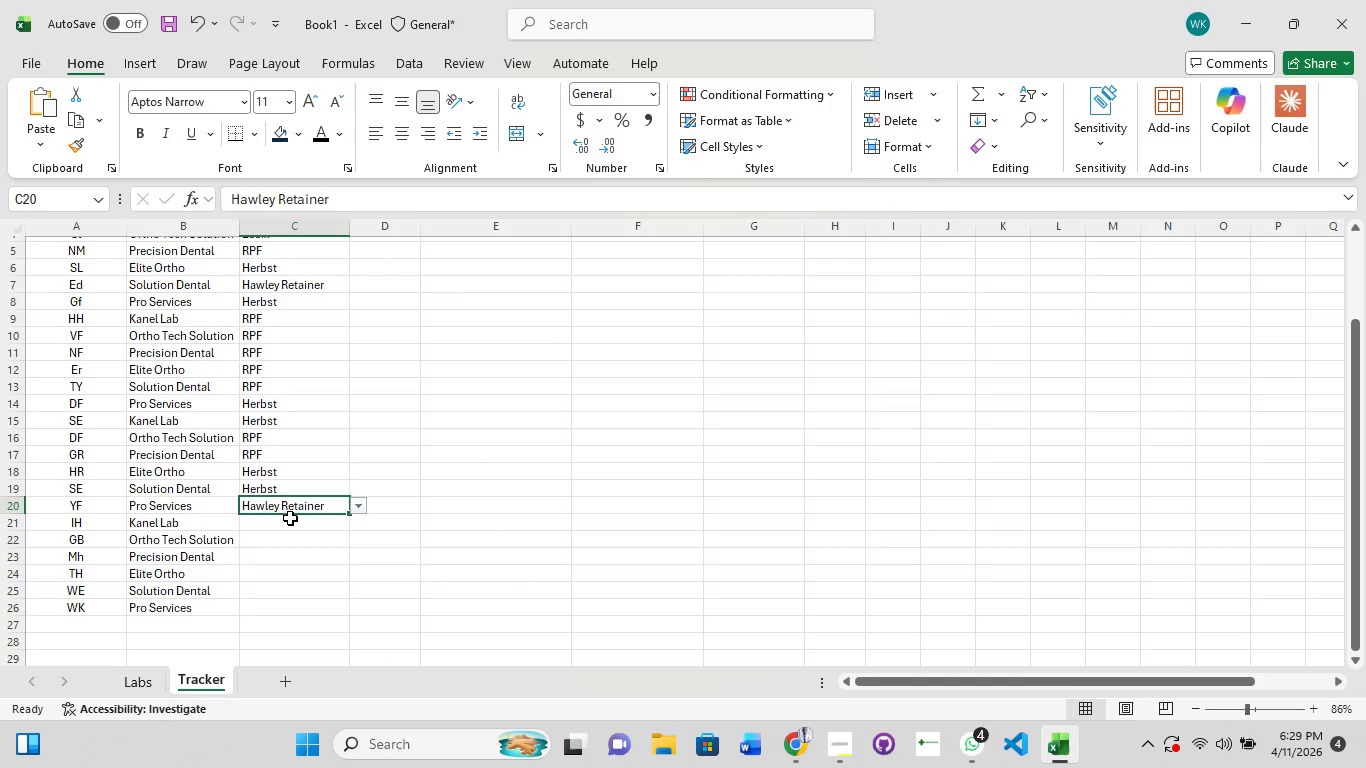 
left_click([290, 518])
 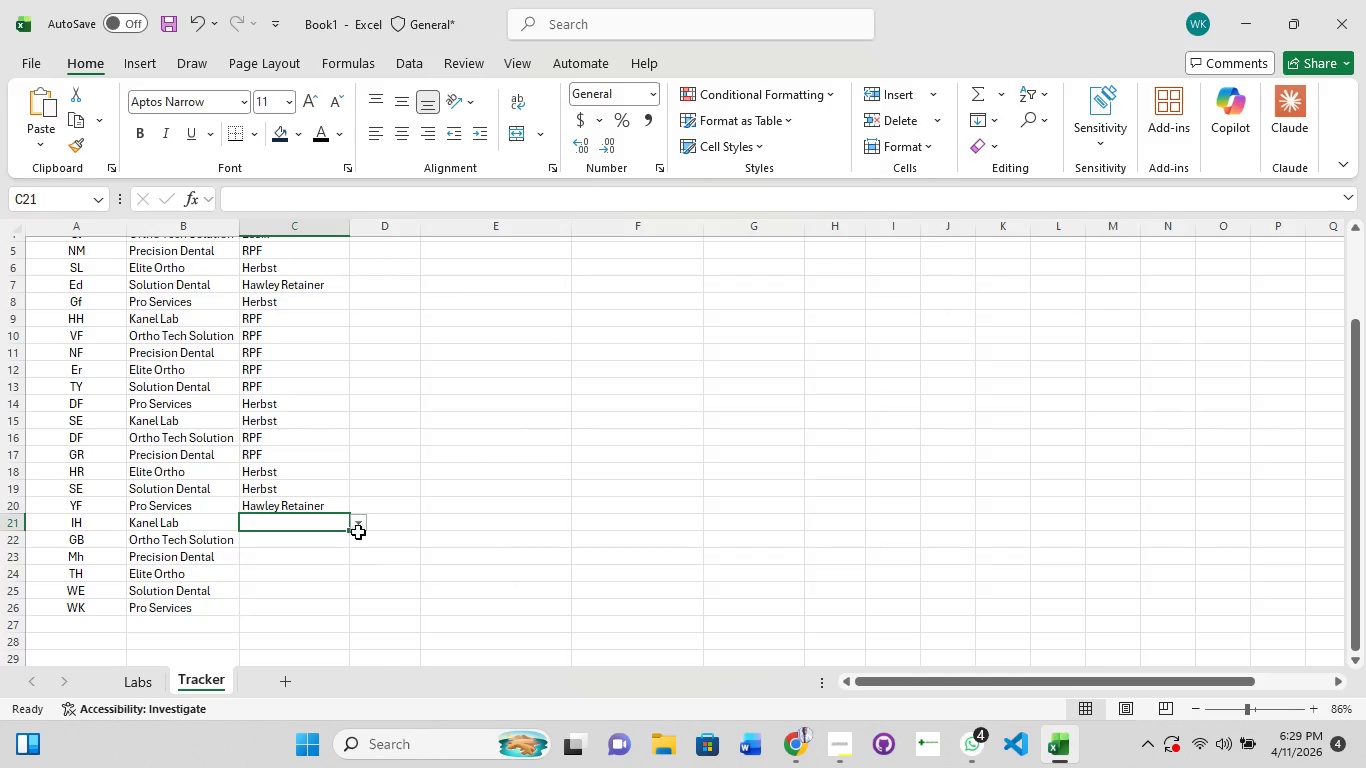 
left_click([358, 532])
 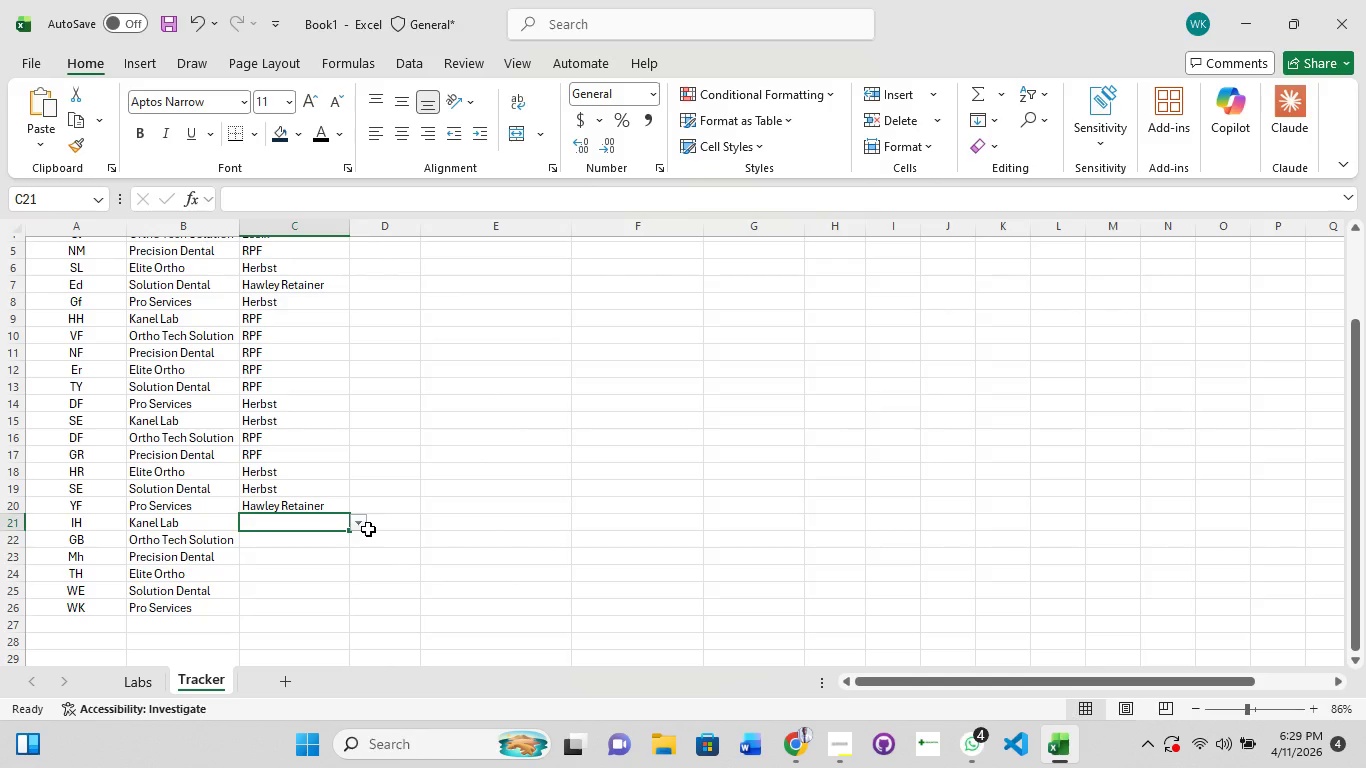 
left_click([360, 526])
 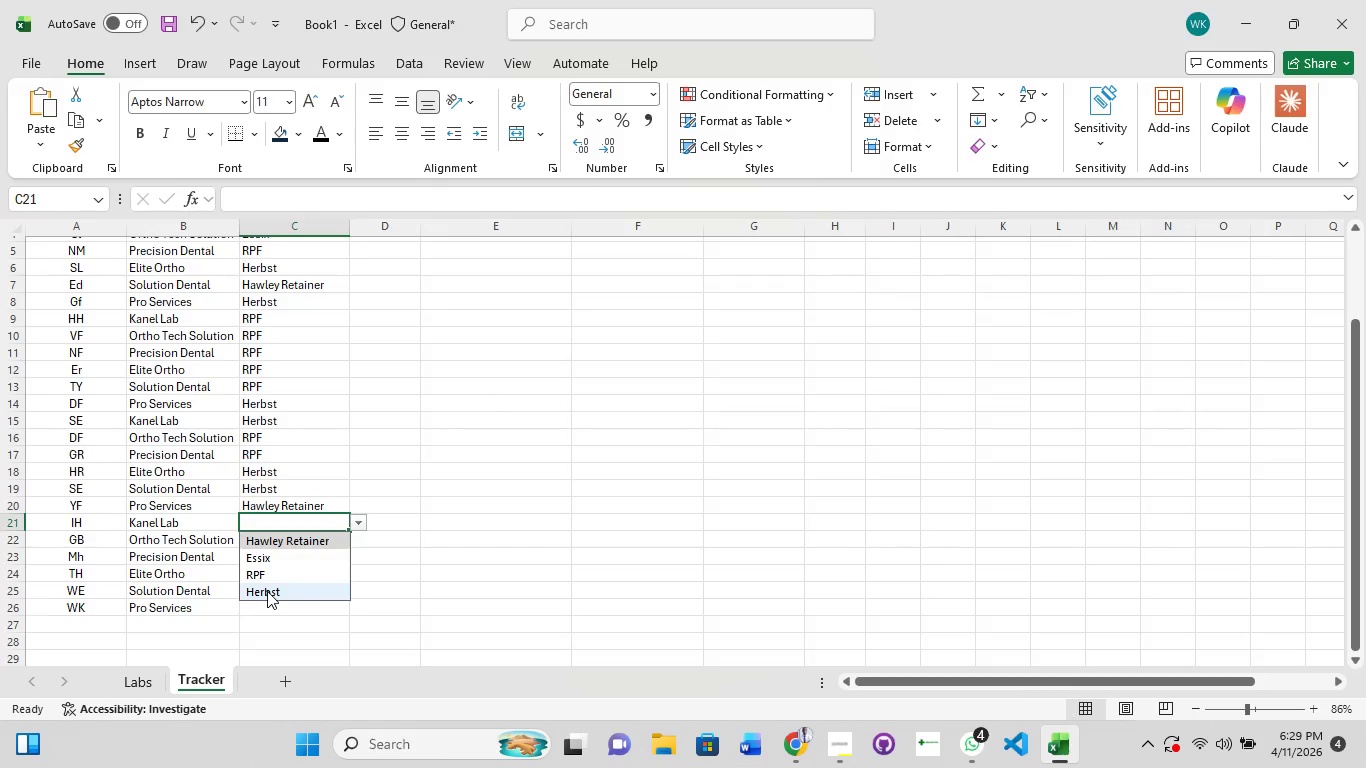 
left_click([267, 591])
 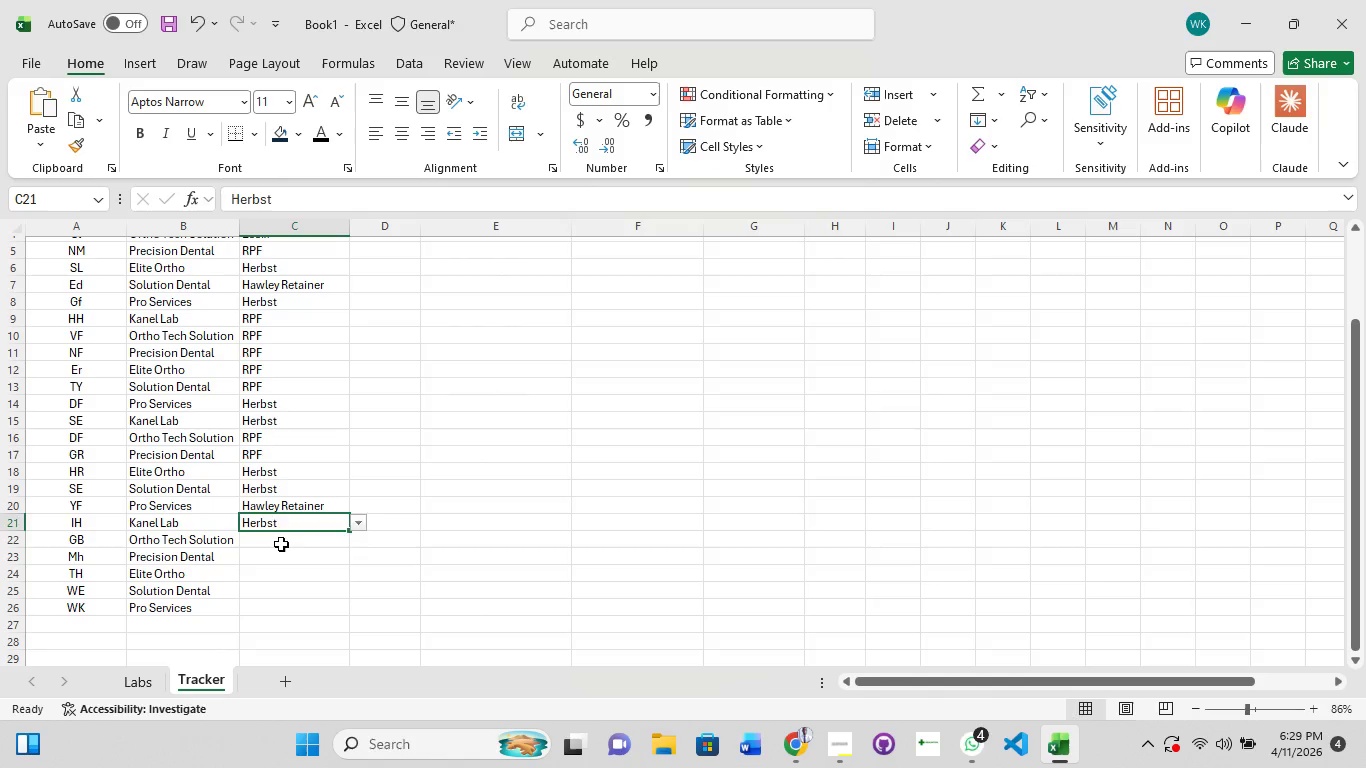 
left_click([281, 544])
 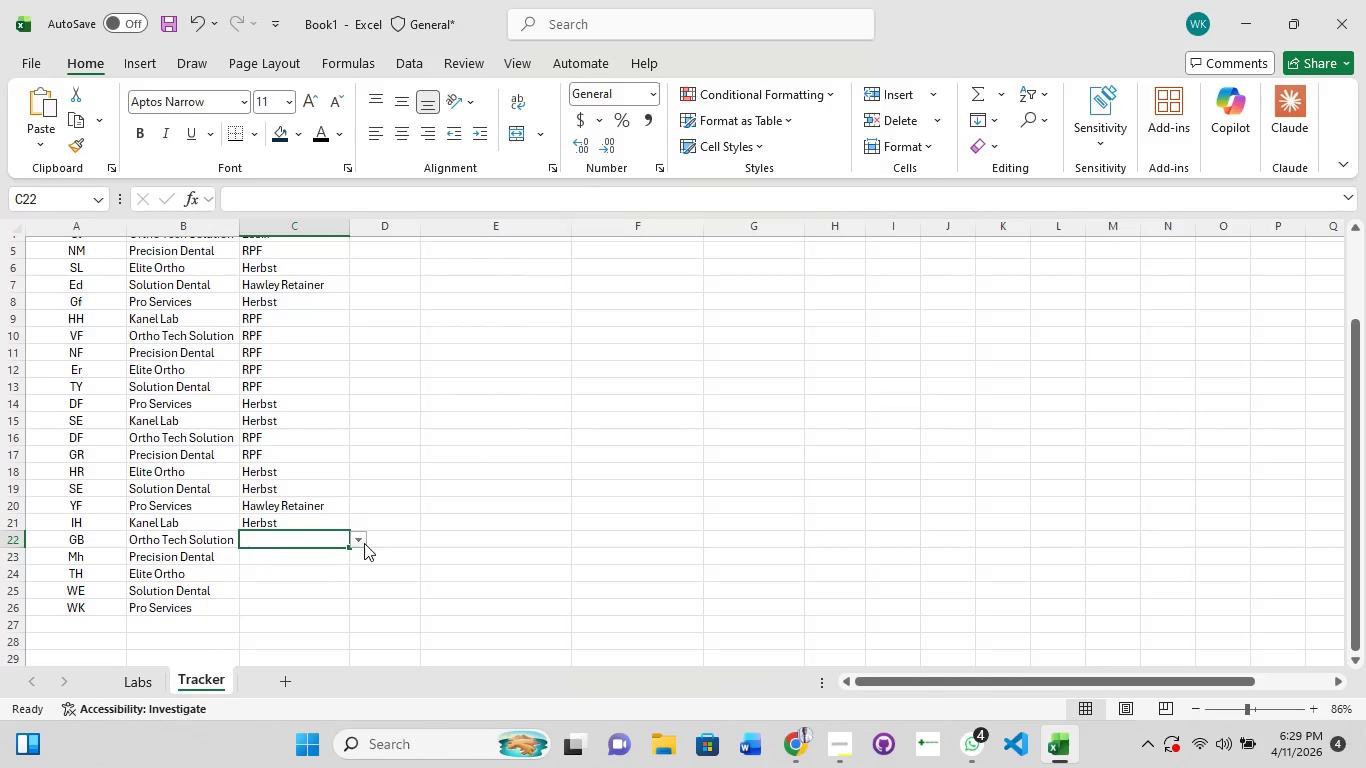 
left_click([364, 543])
 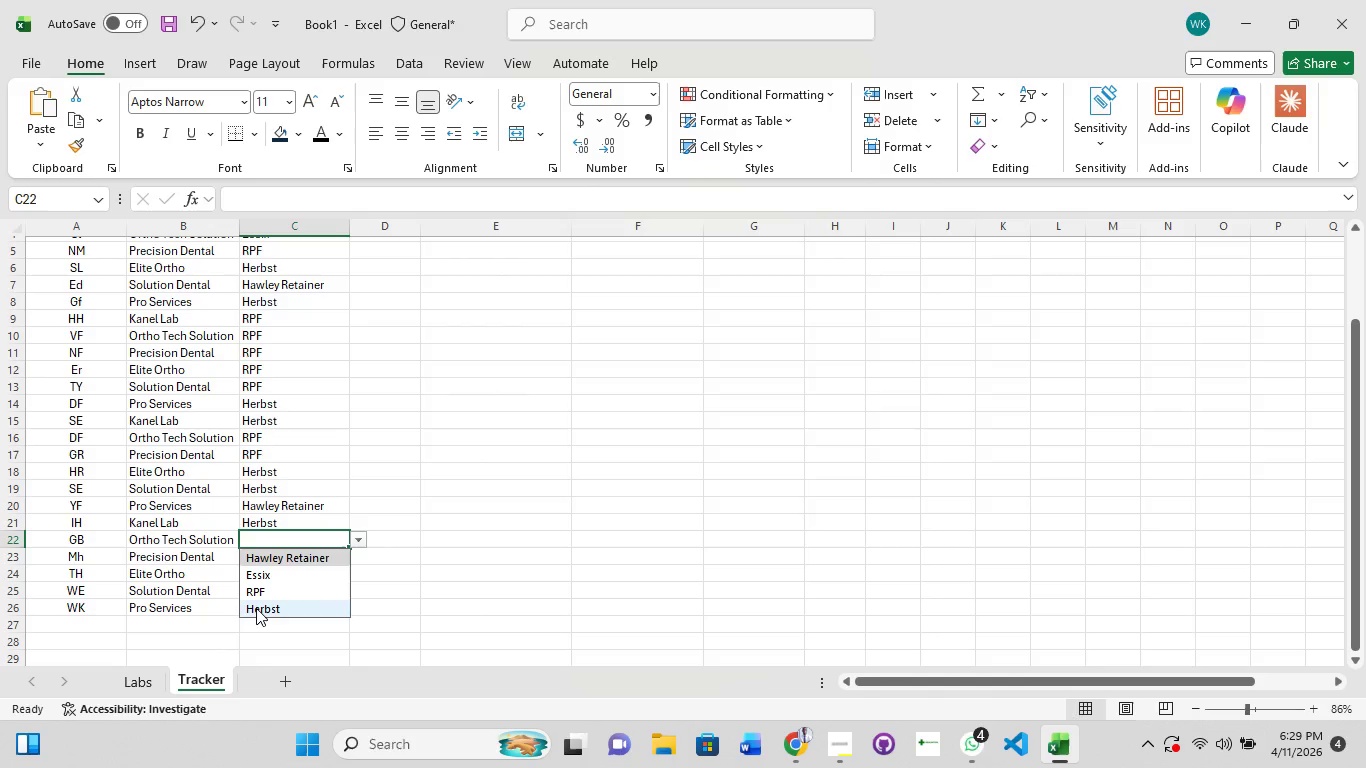 
left_click([256, 609])
 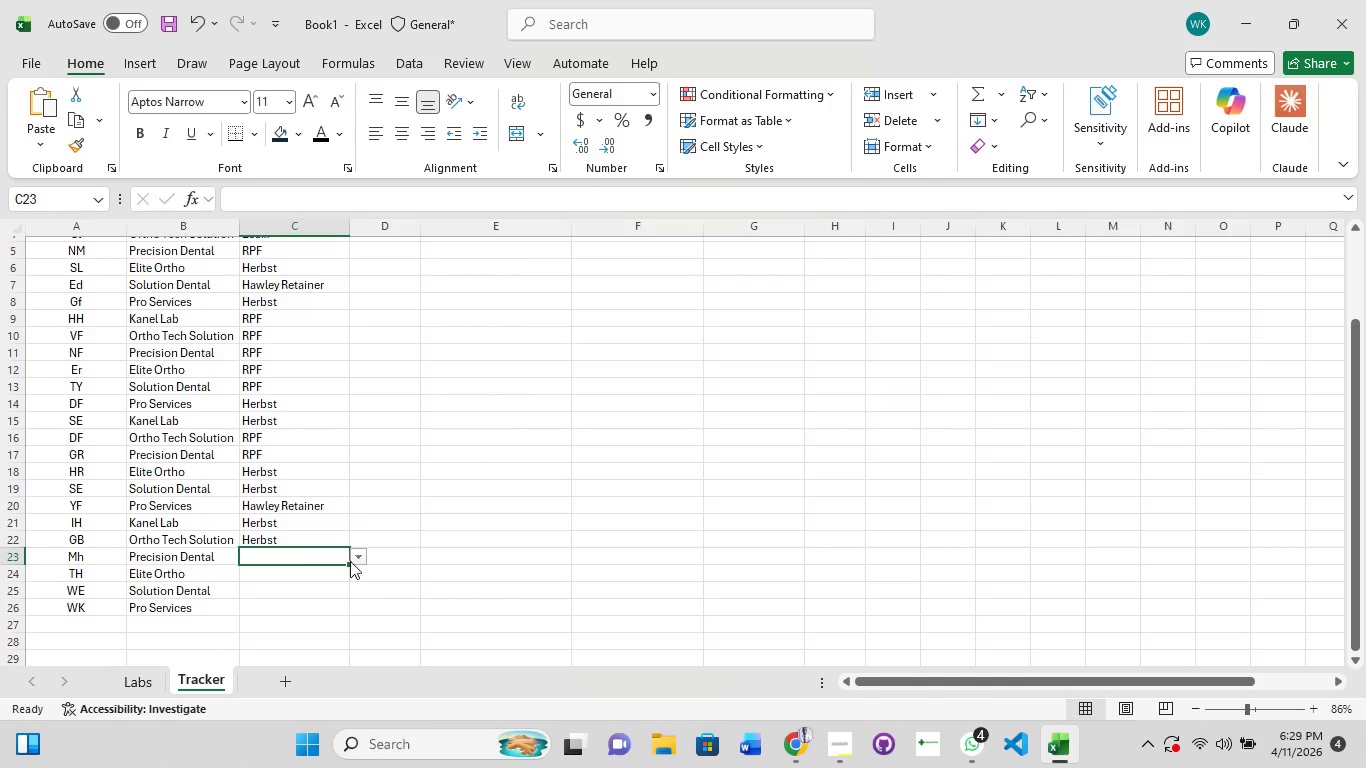 
left_click([356, 563])
 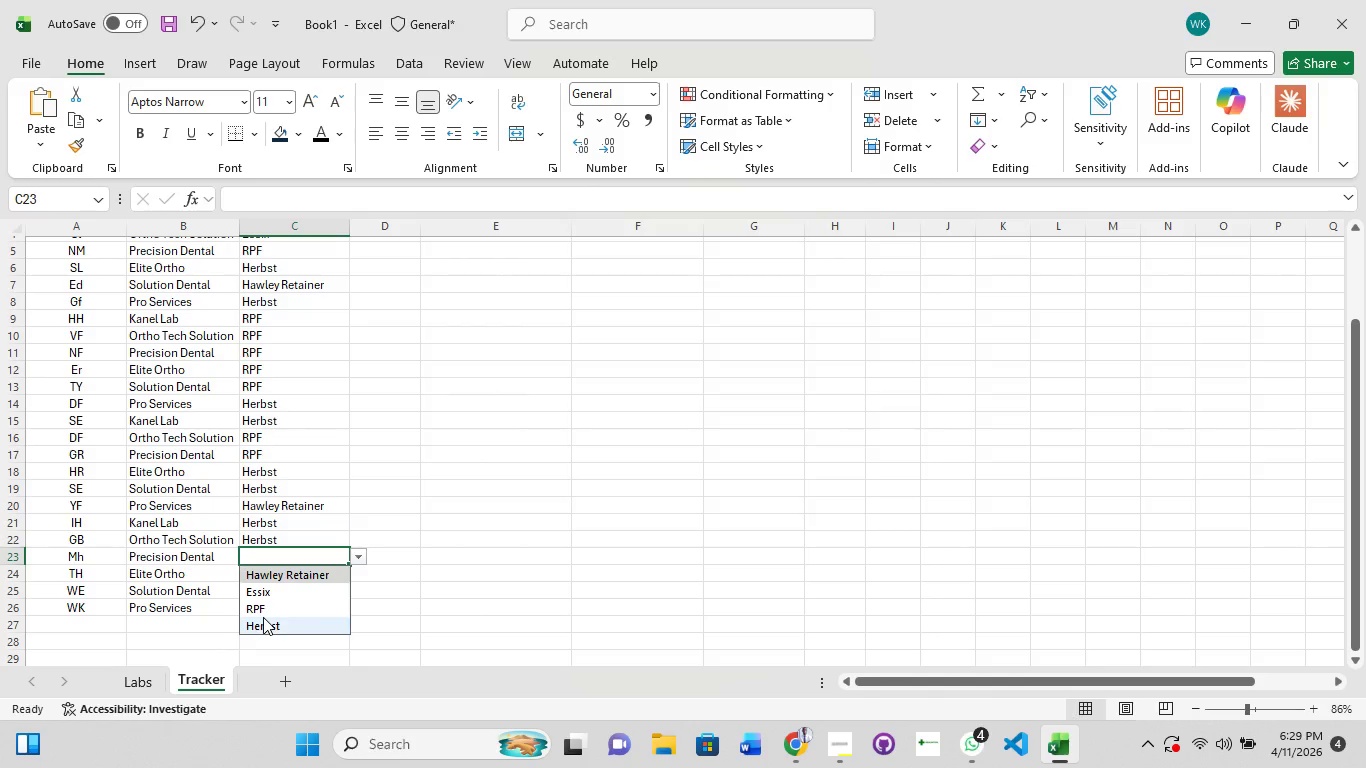 
left_click([280, 585])
 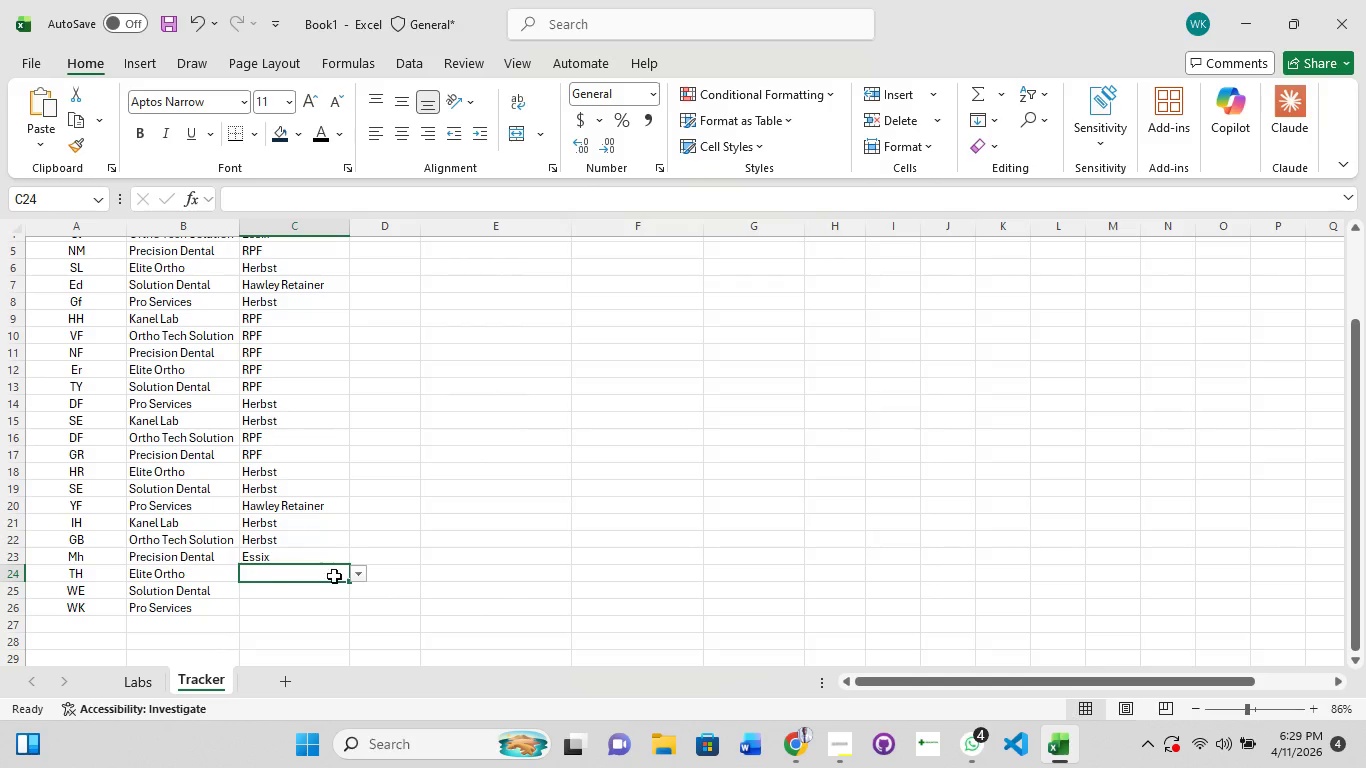 
left_click([354, 575])
 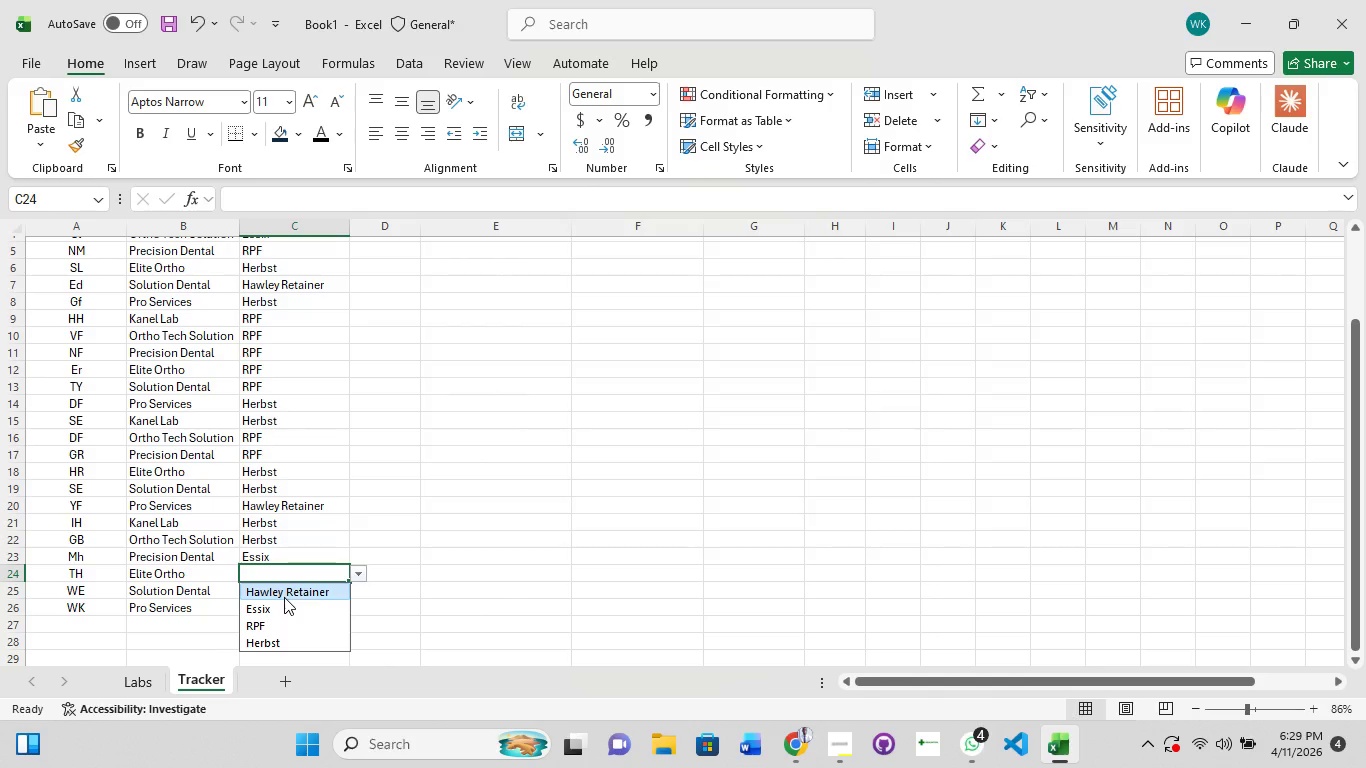 
left_click([284, 597])
 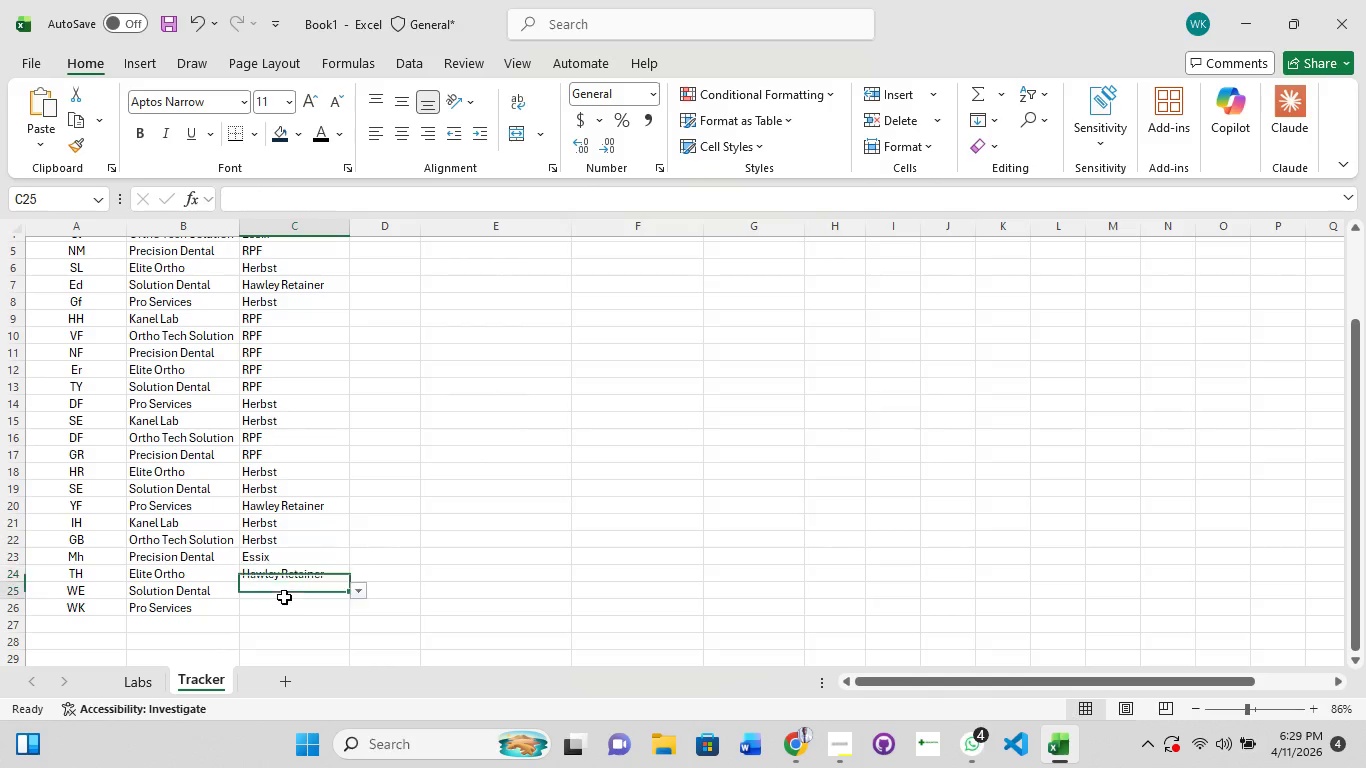 
left_click([284, 597])
 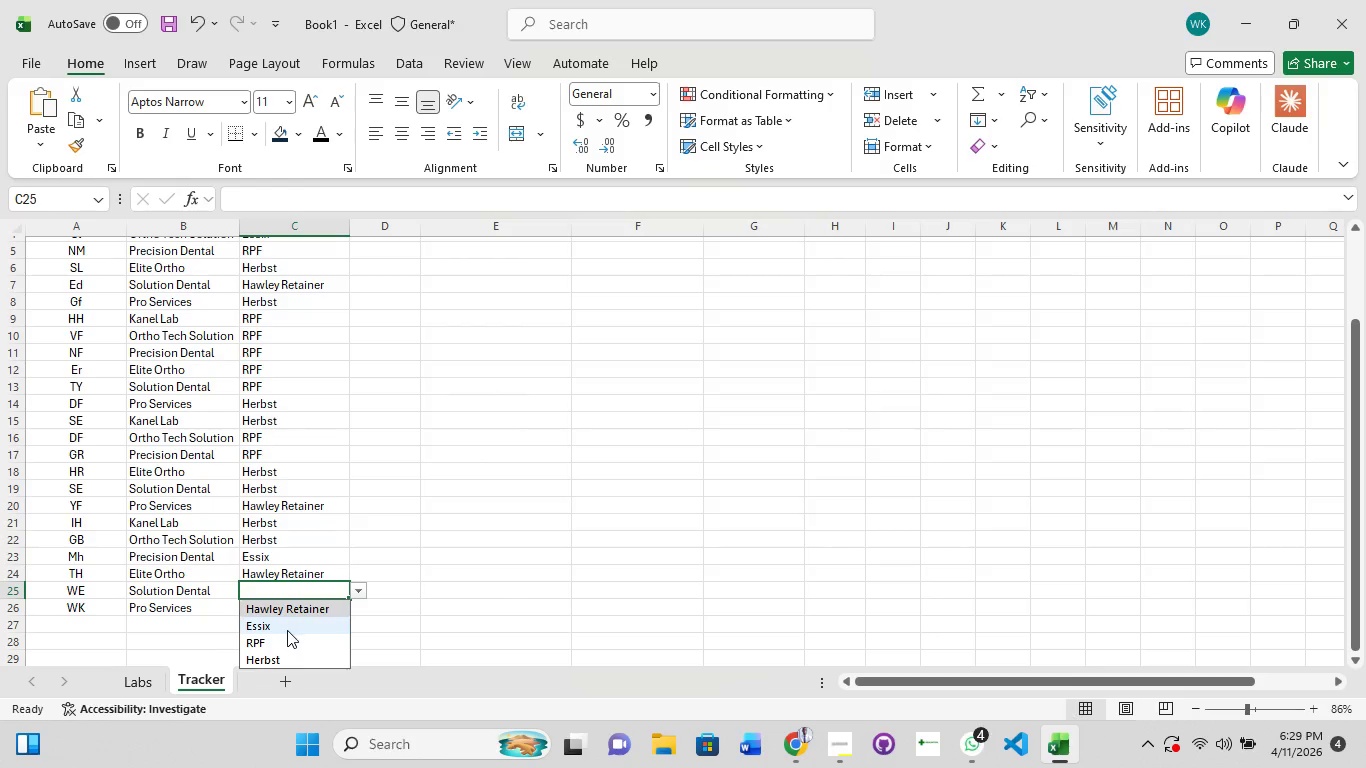 
left_click([285, 640])
 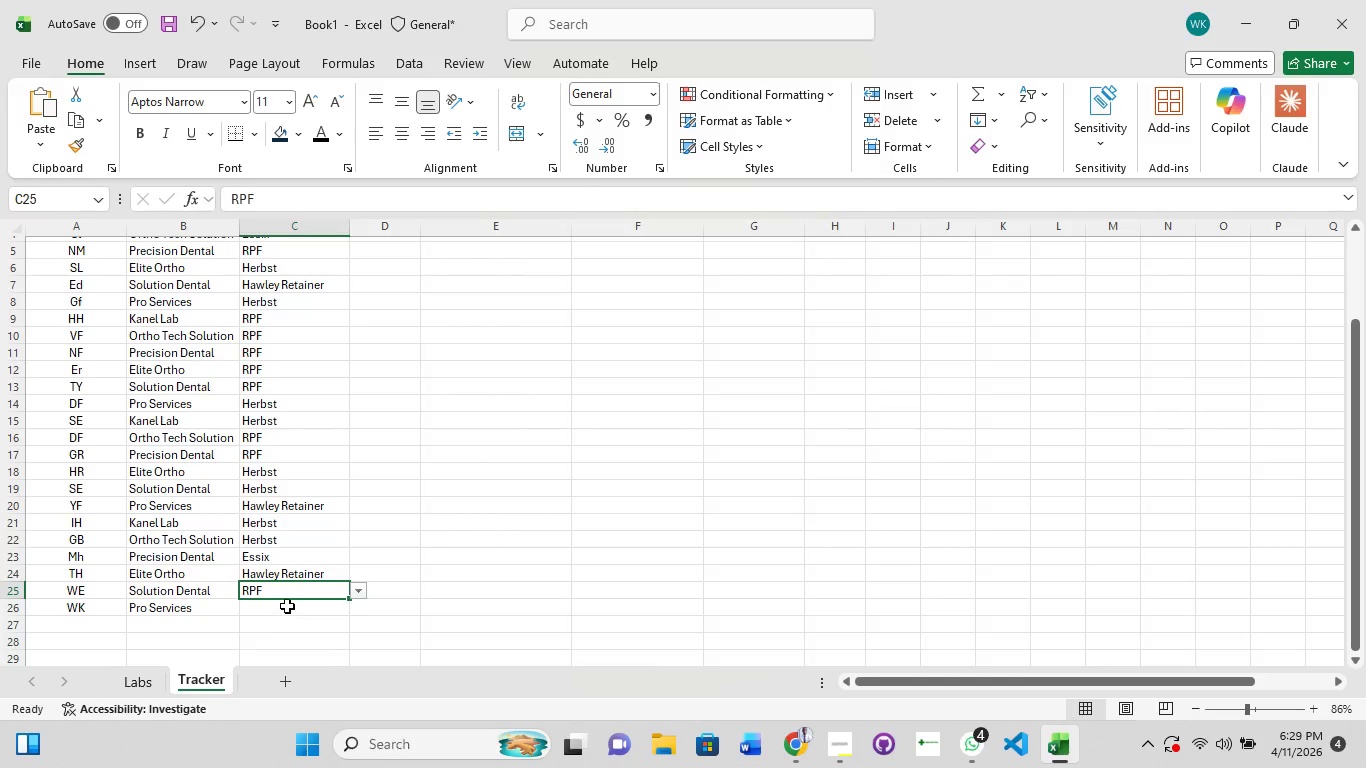 
left_click([287, 606])
 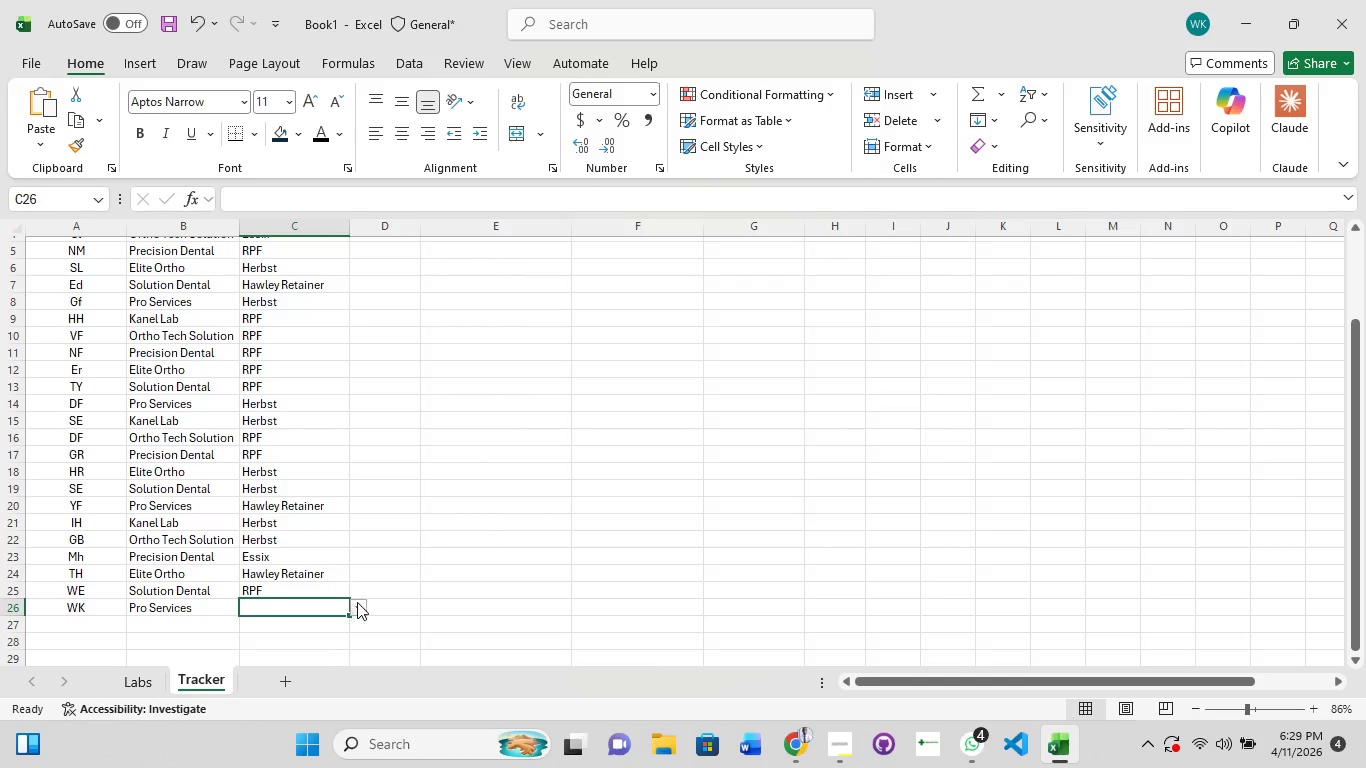 
left_click([359, 602])
 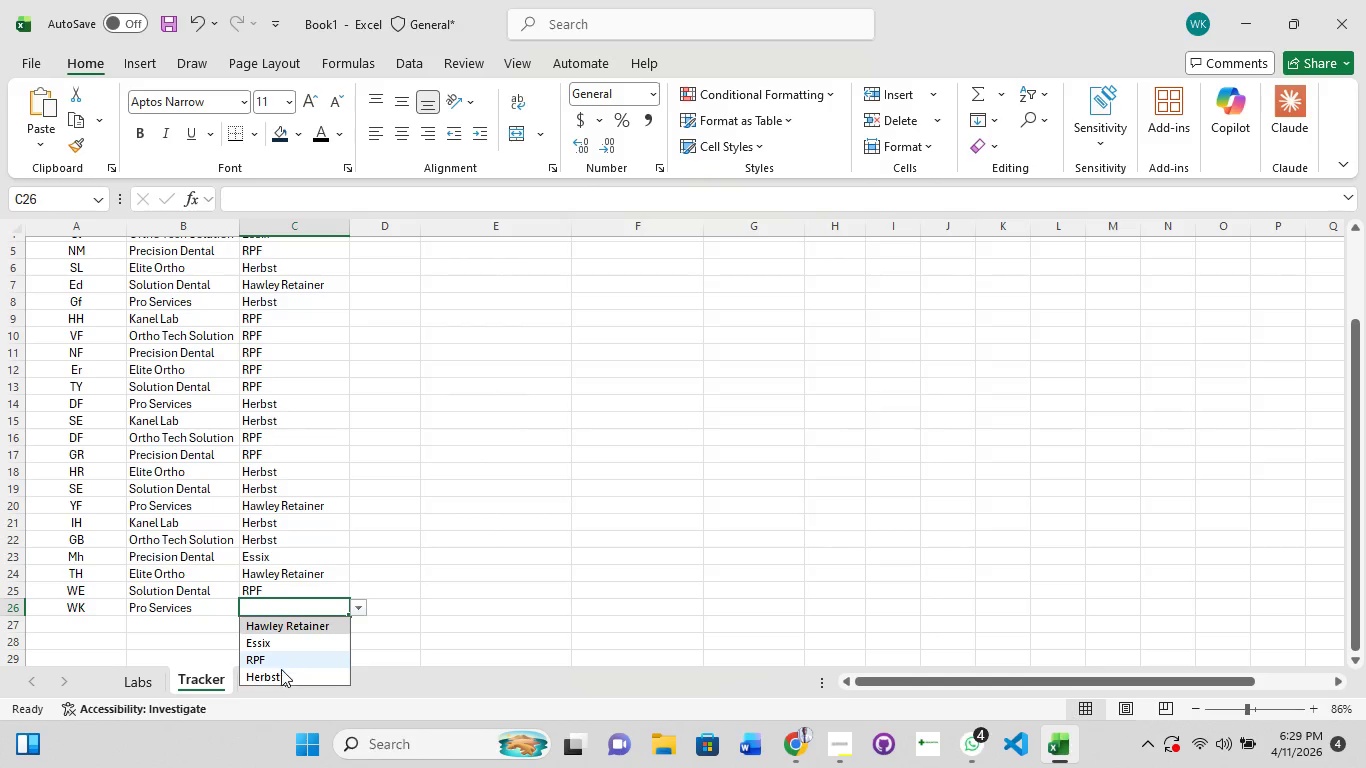 
left_click([279, 673])
 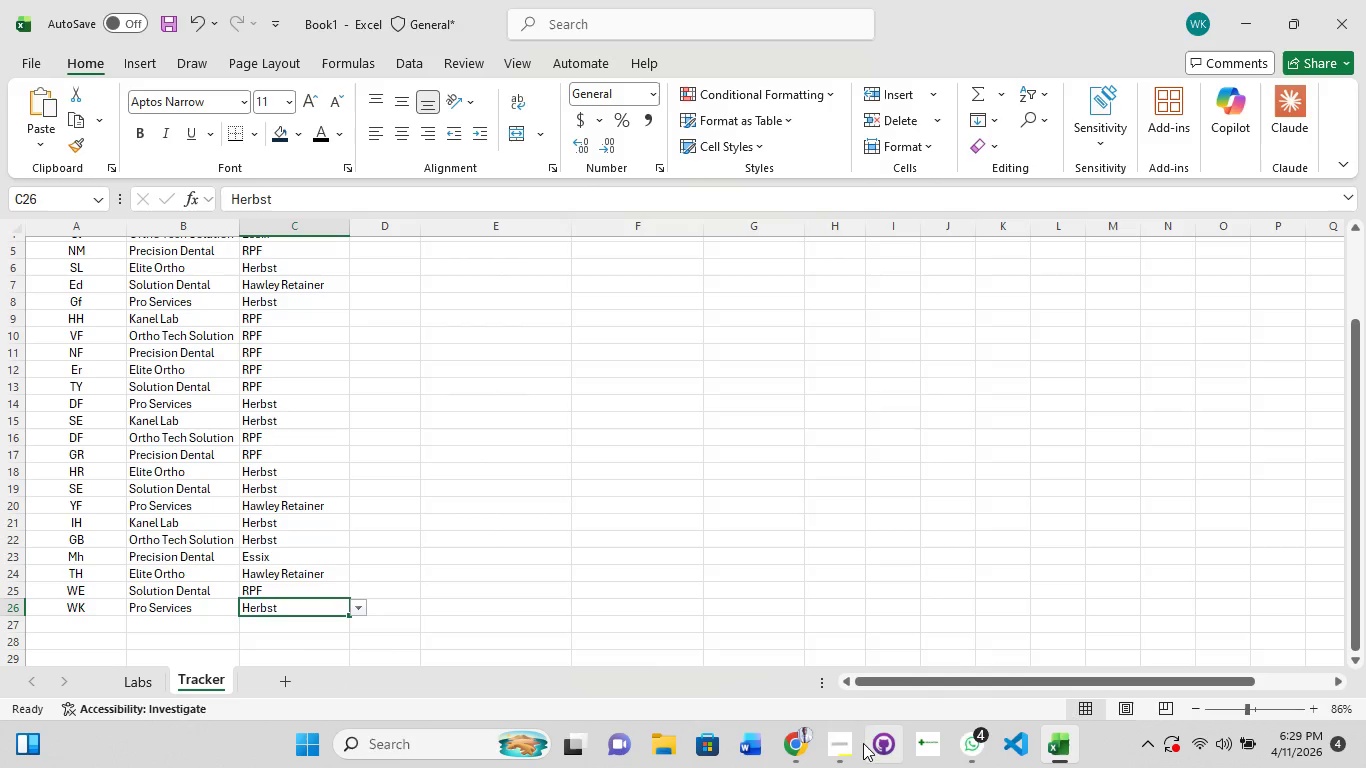 
left_click([842, 743])